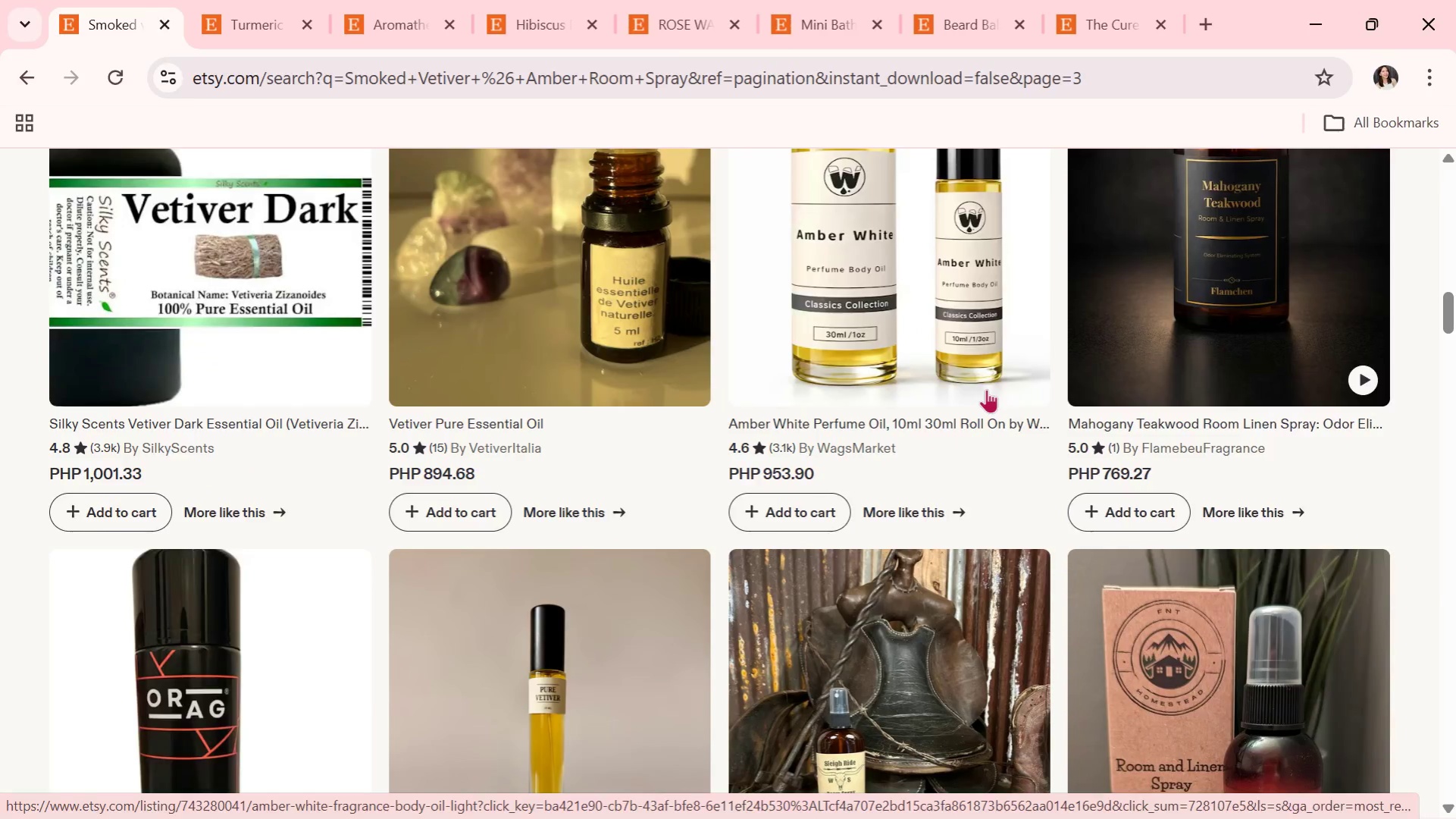 
key(Alt+Tab)
 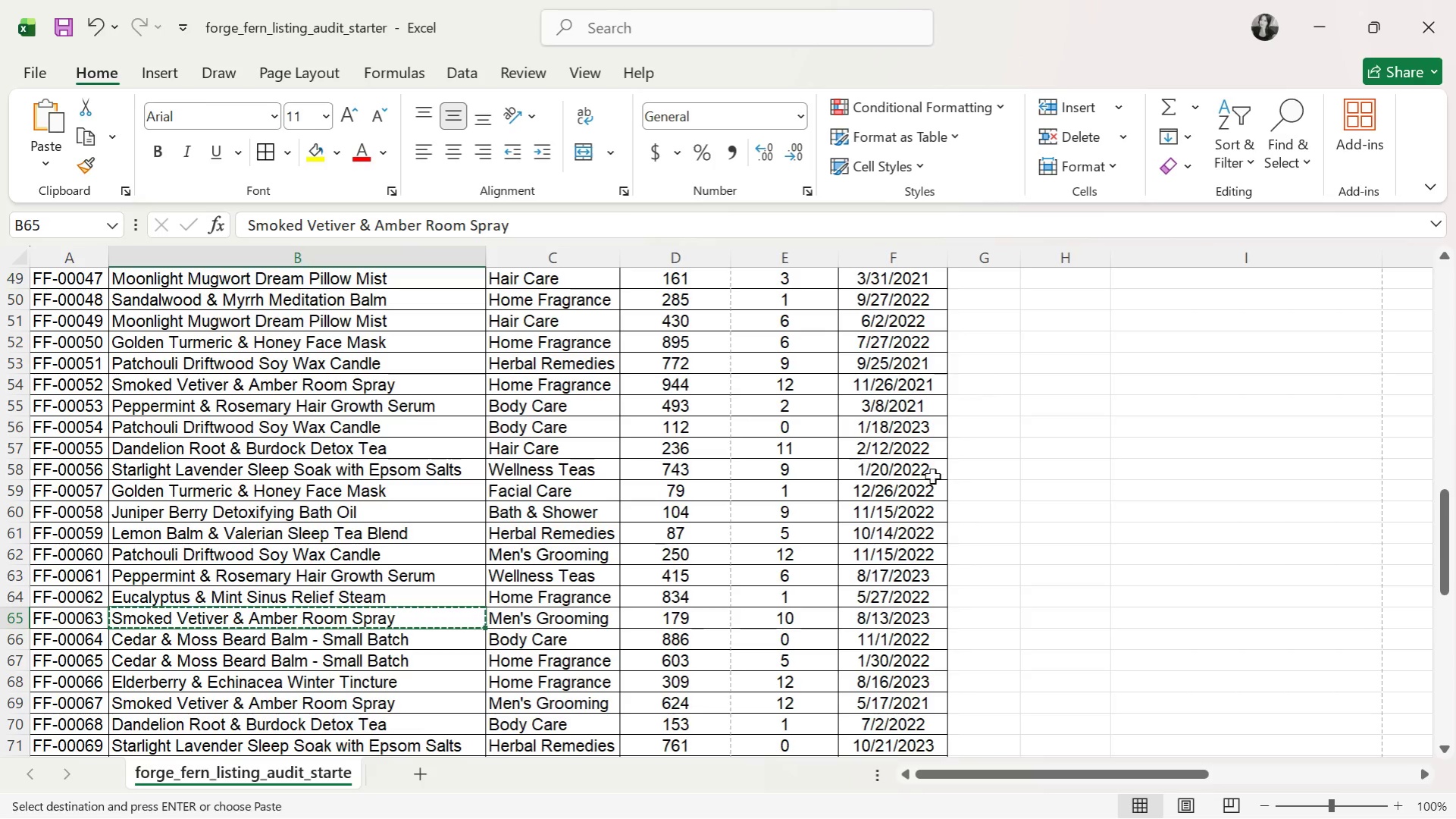 
left_click([1238, 554])
 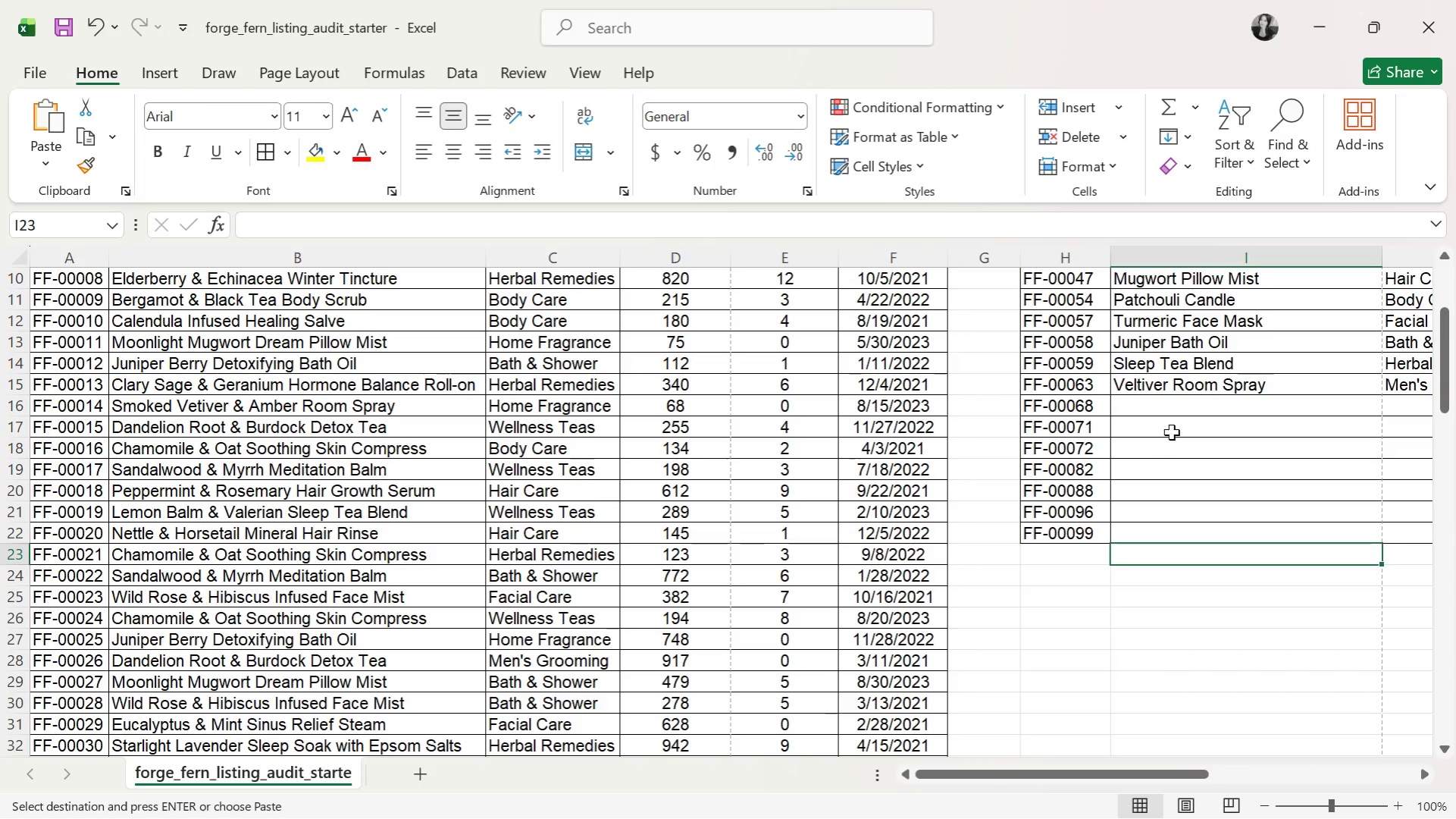 
scroll: coordinate [1057, 497], scroll_direction: up, amount: 13.0
 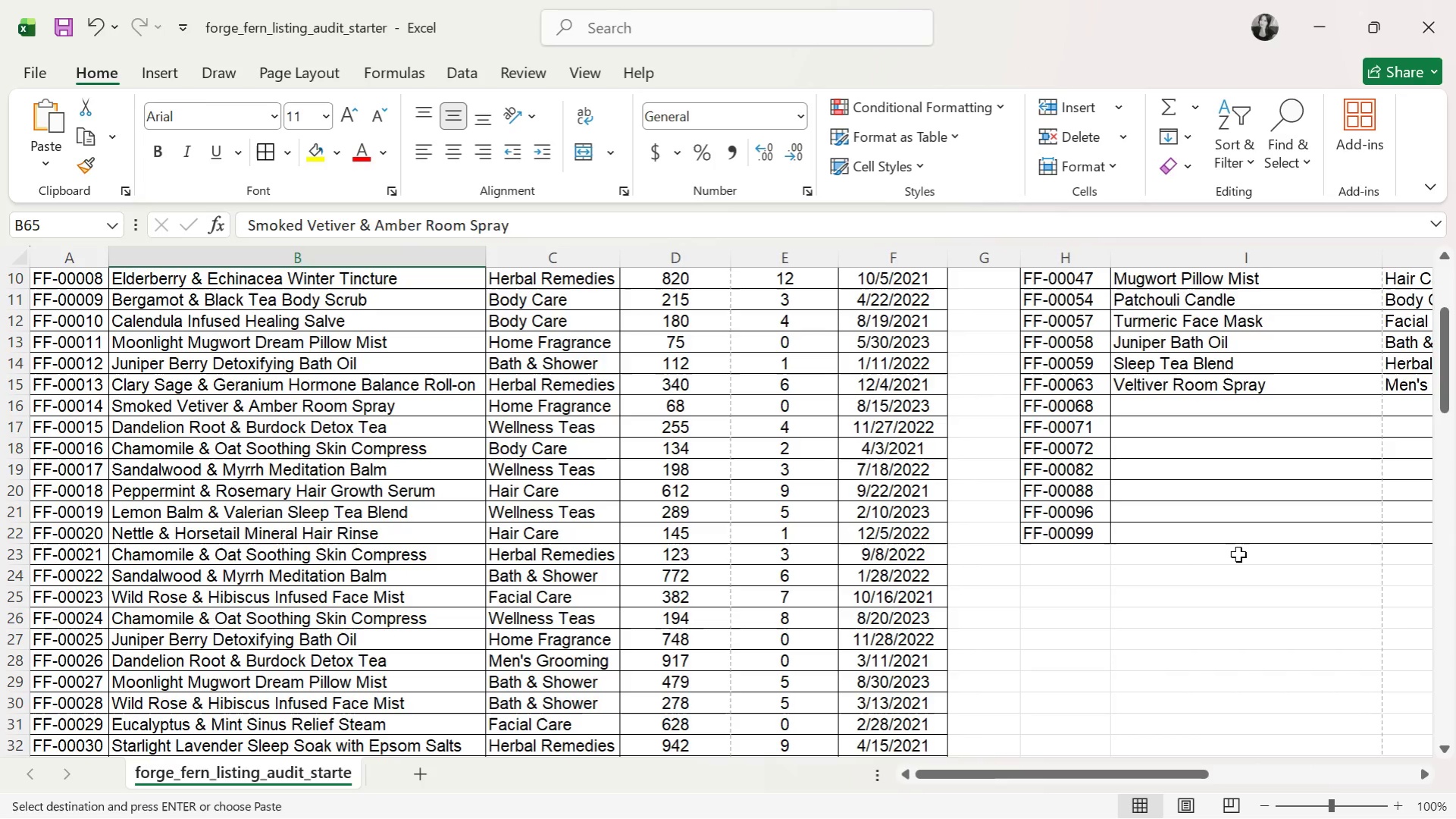 
left_click([1182, 413])
 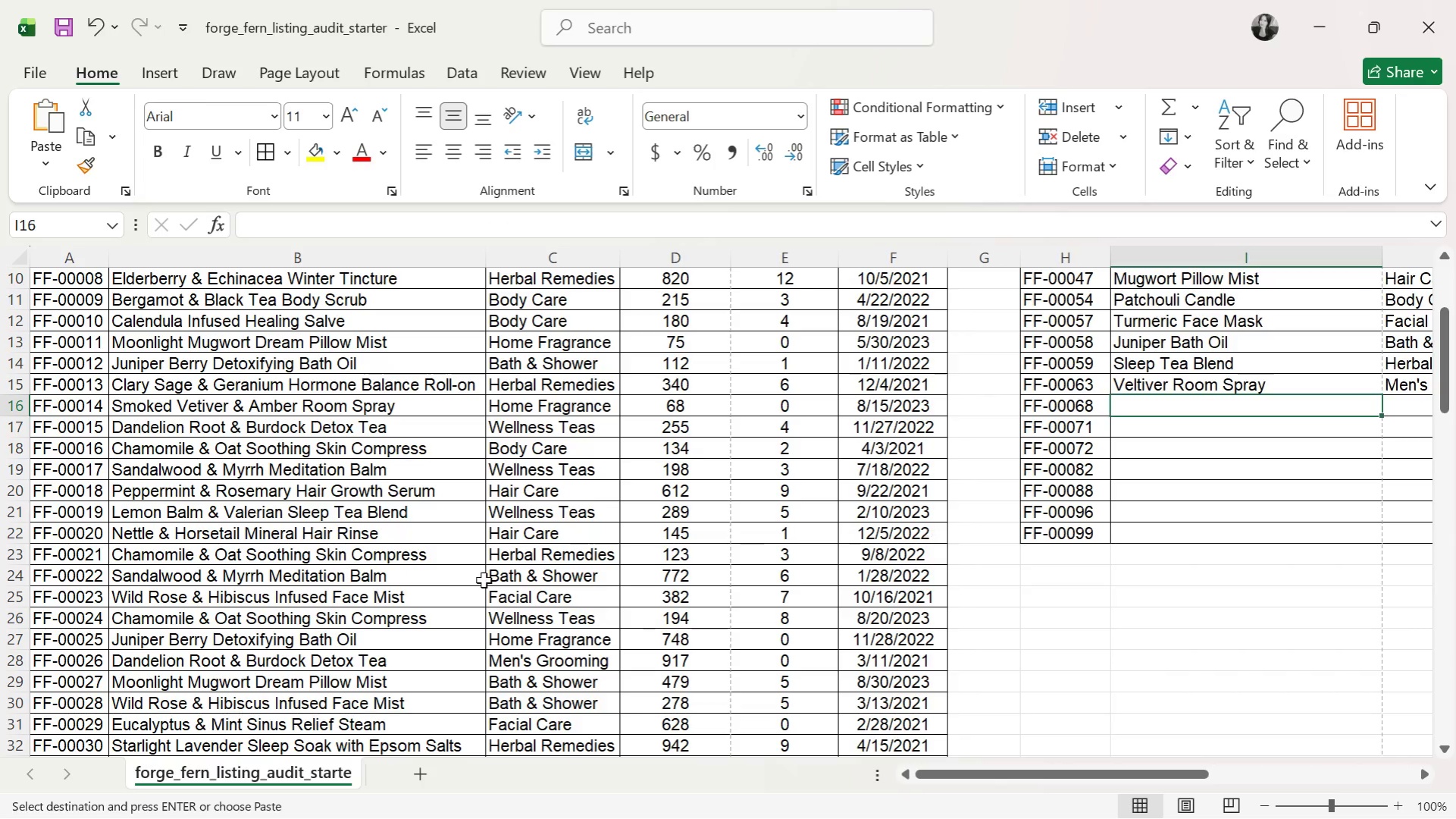 
scroll: coordinate [1203, 533], scroll_direction: up, amount: 8.0
 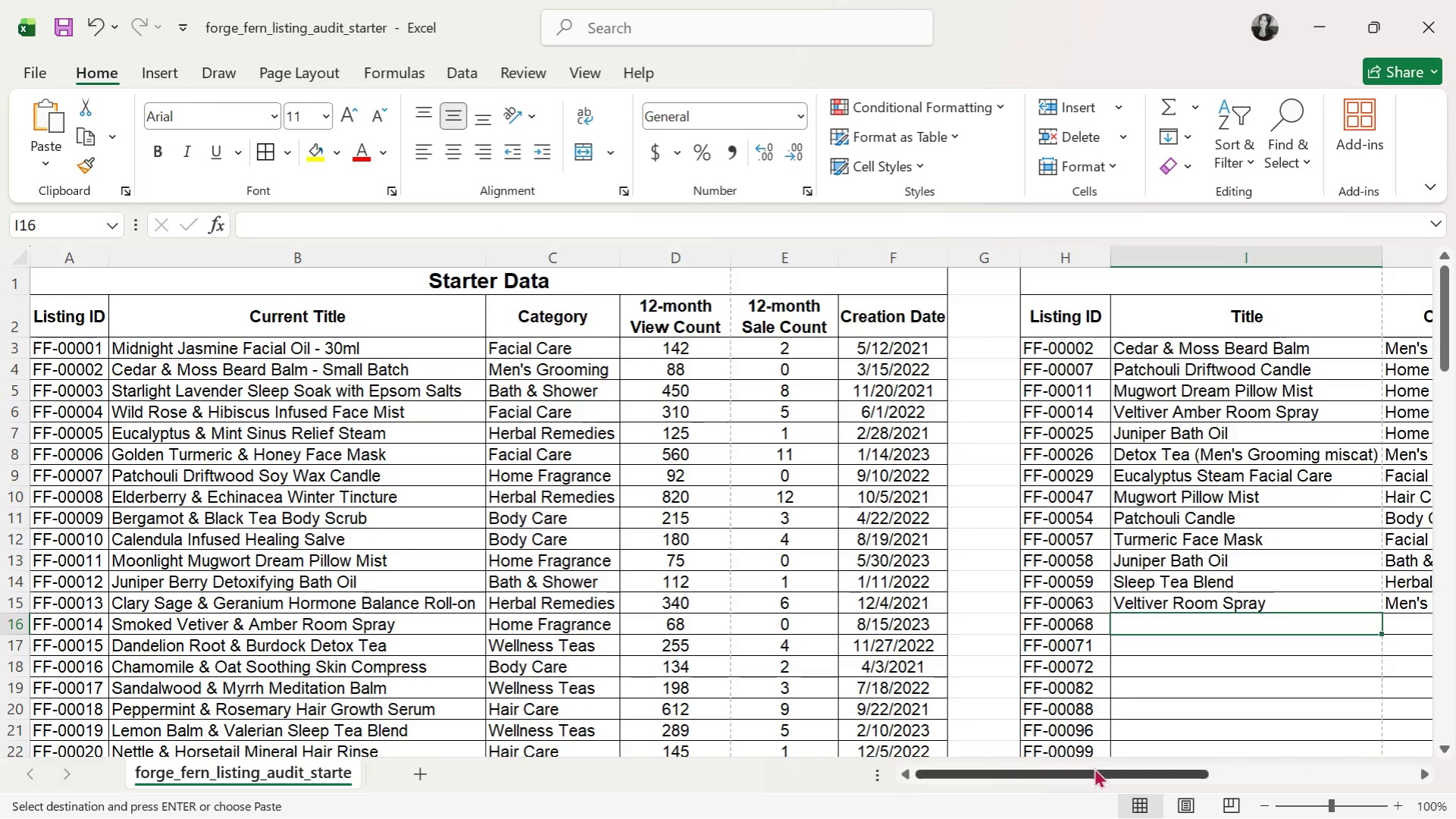 
left_click_drag(start_coordinate=[1093, 770], to_coordinate=[1216, 767])
 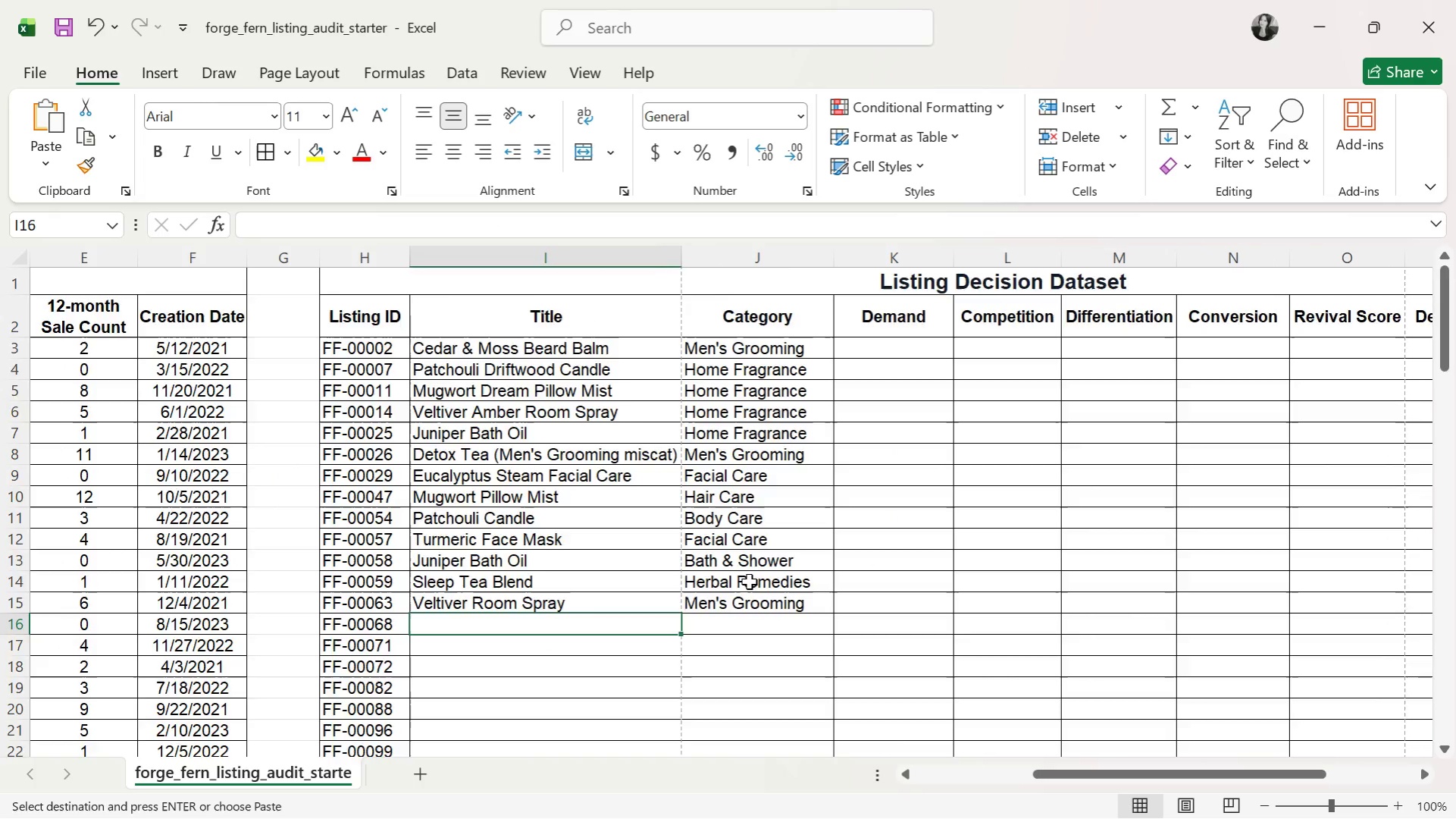 
scroll: coordinate [749, 582], scroll_direction: down, amount: 1.0
 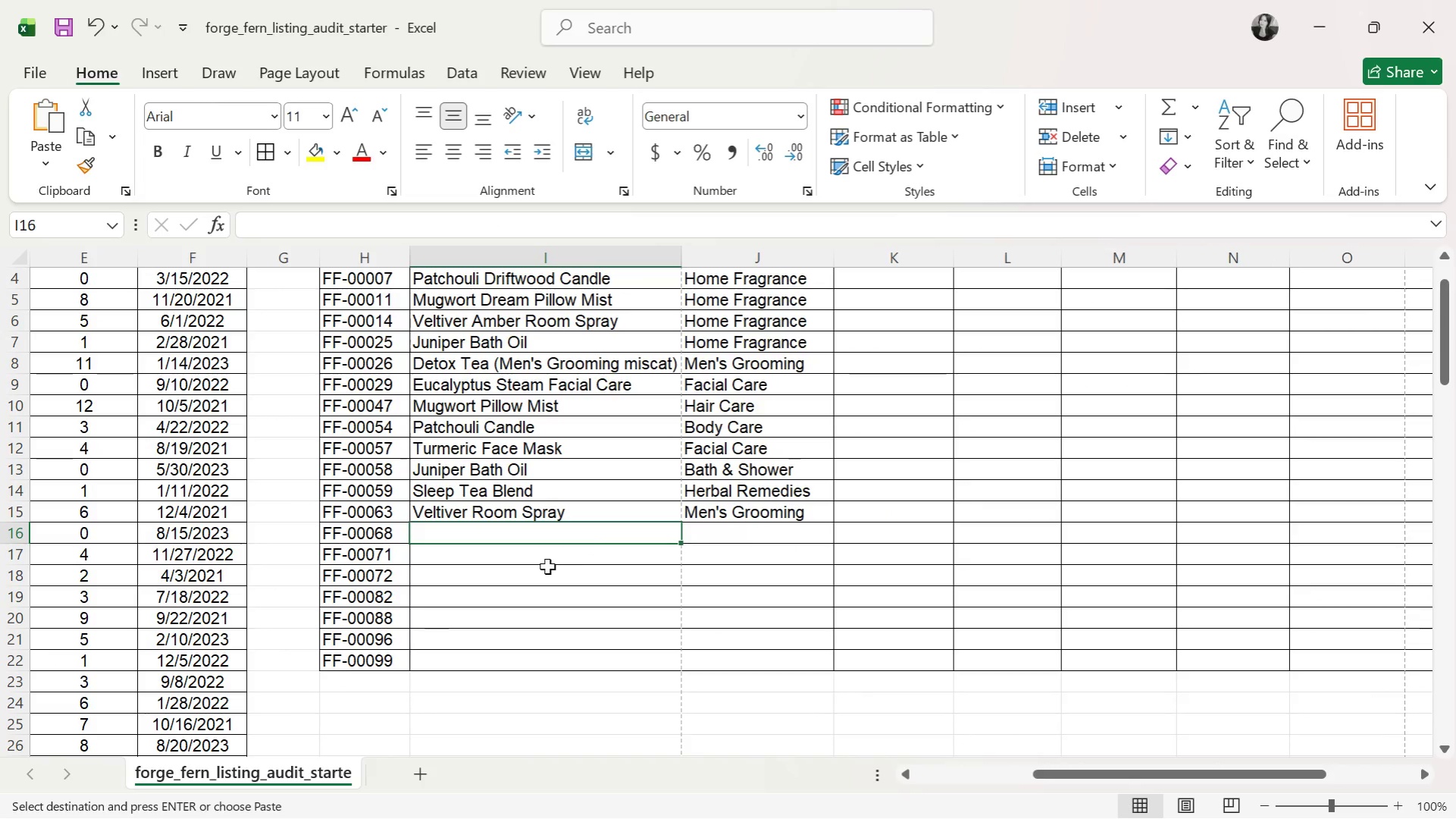 
type(Detox Tea)
 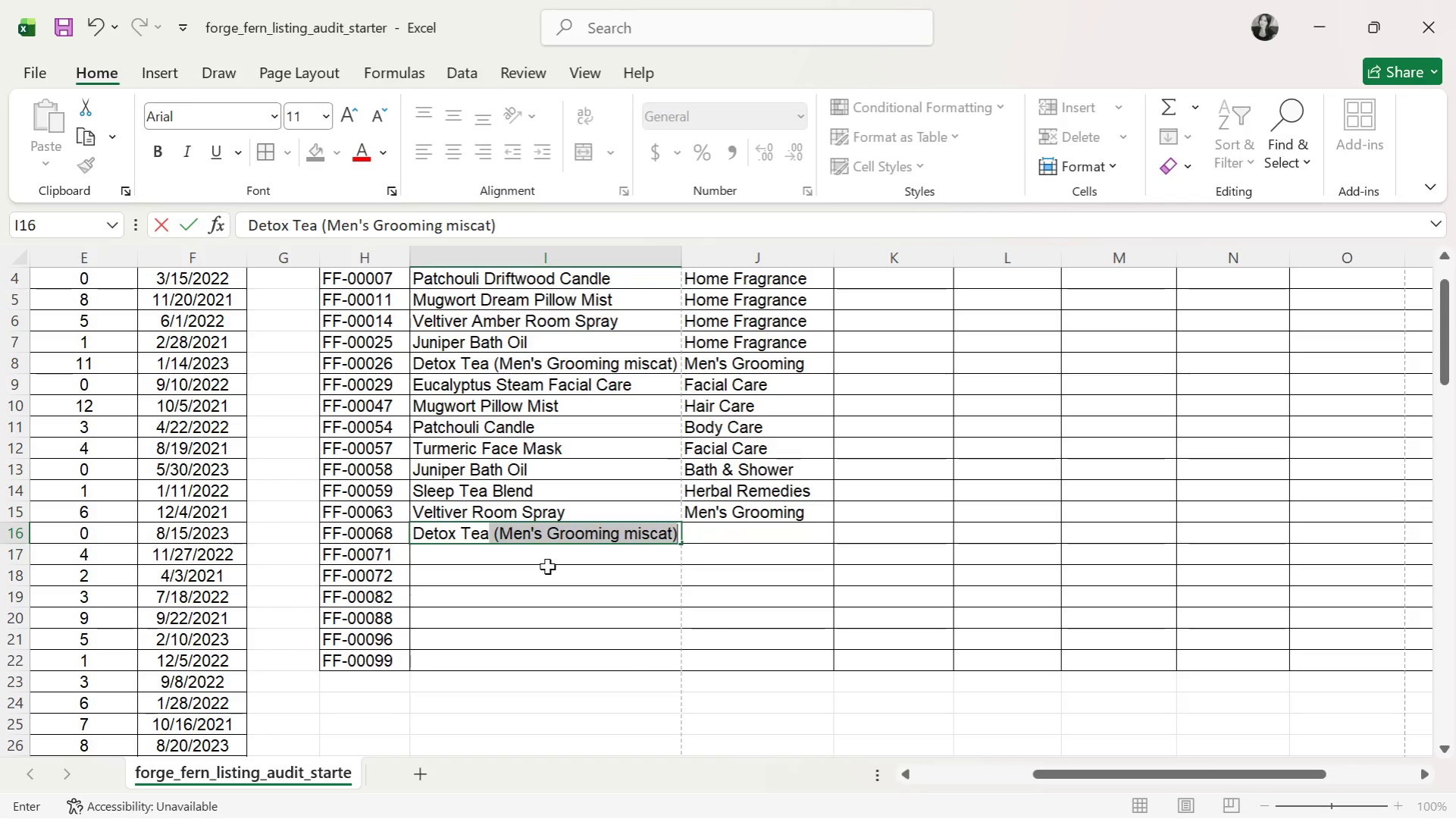 
type( Body Carew)
key(Backspace)
key(Backspace)
type(e)
 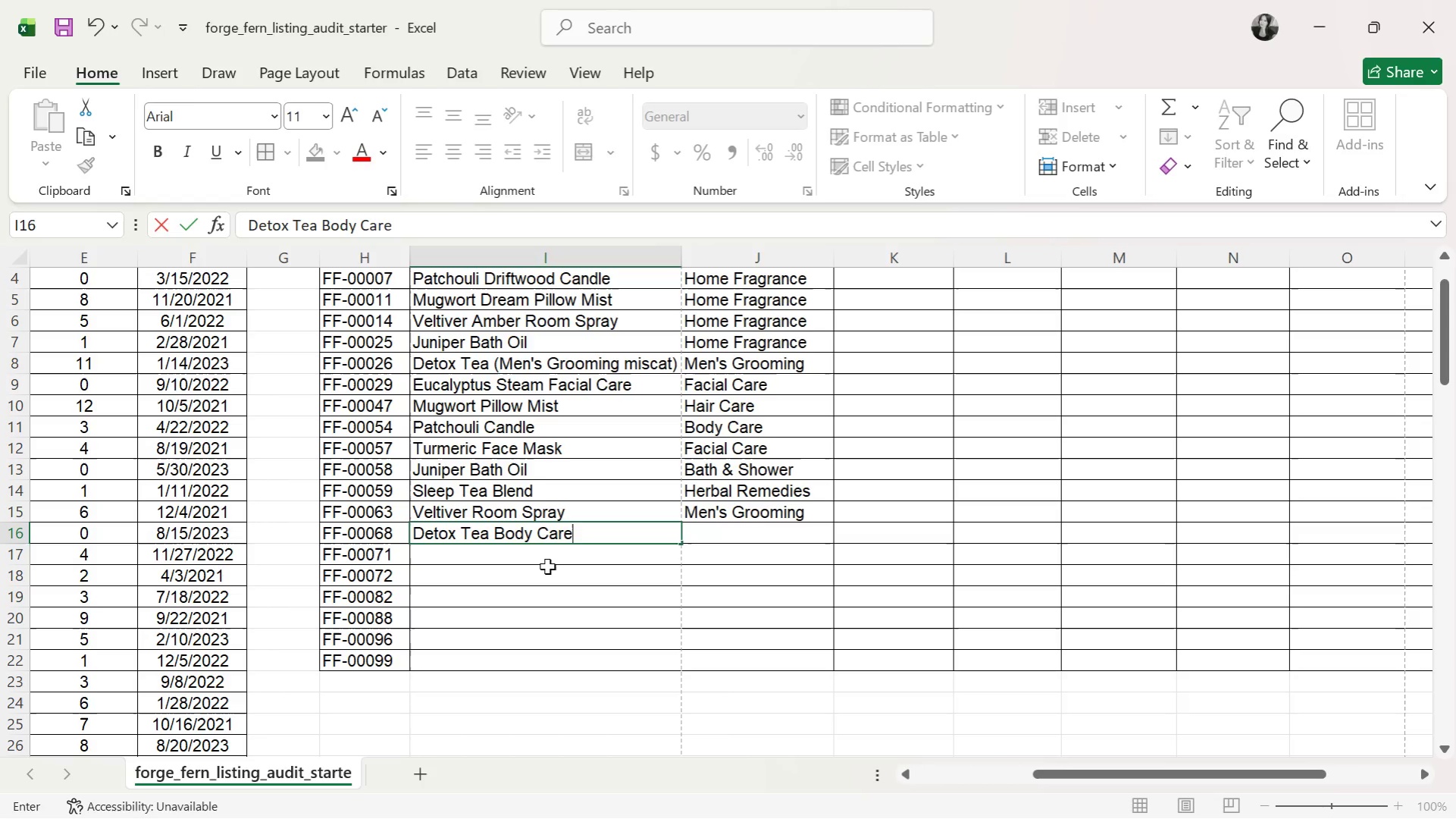 
key(ArrowRight)
 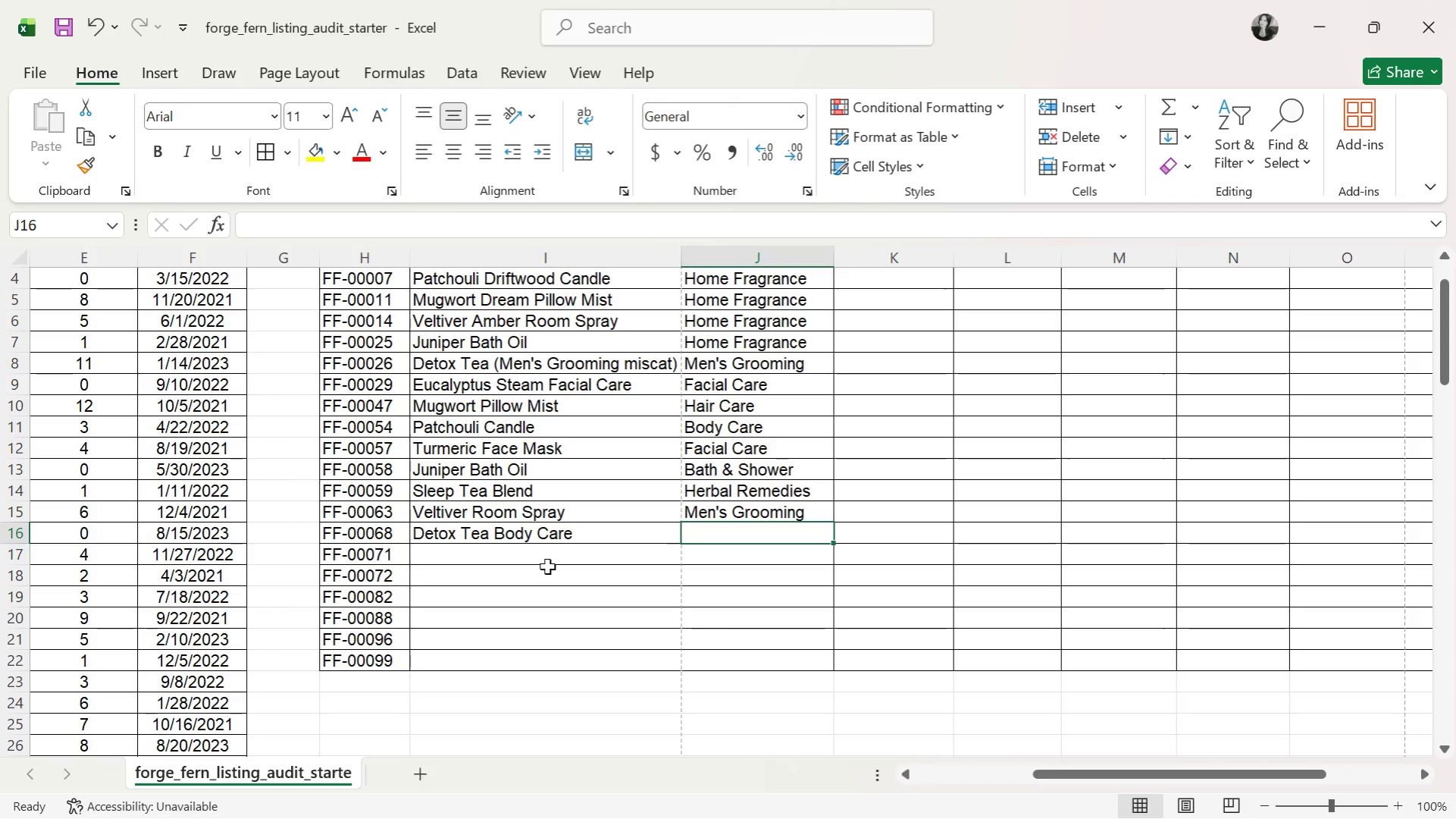 
type(Body )
 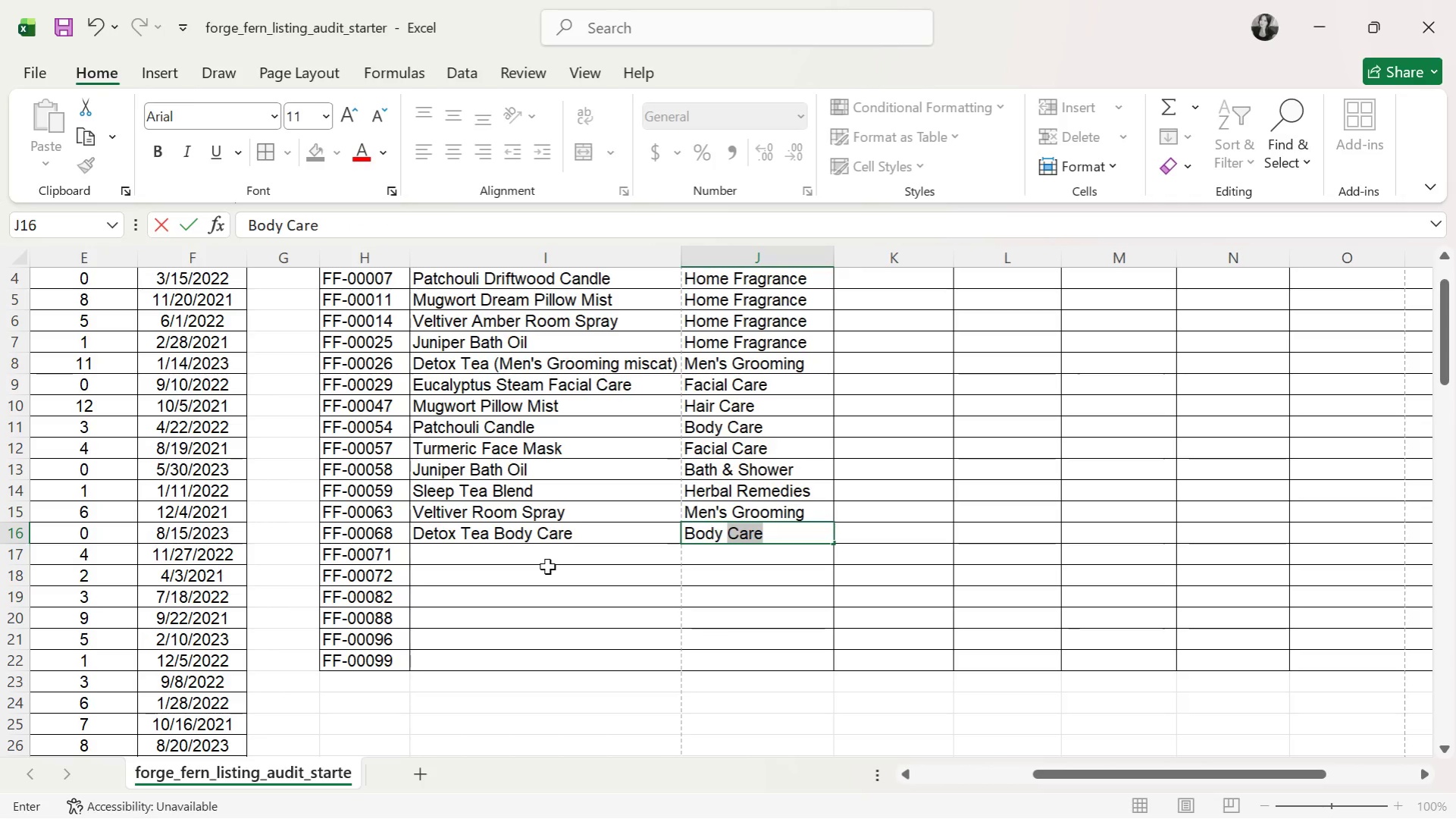 
key(Enter)
 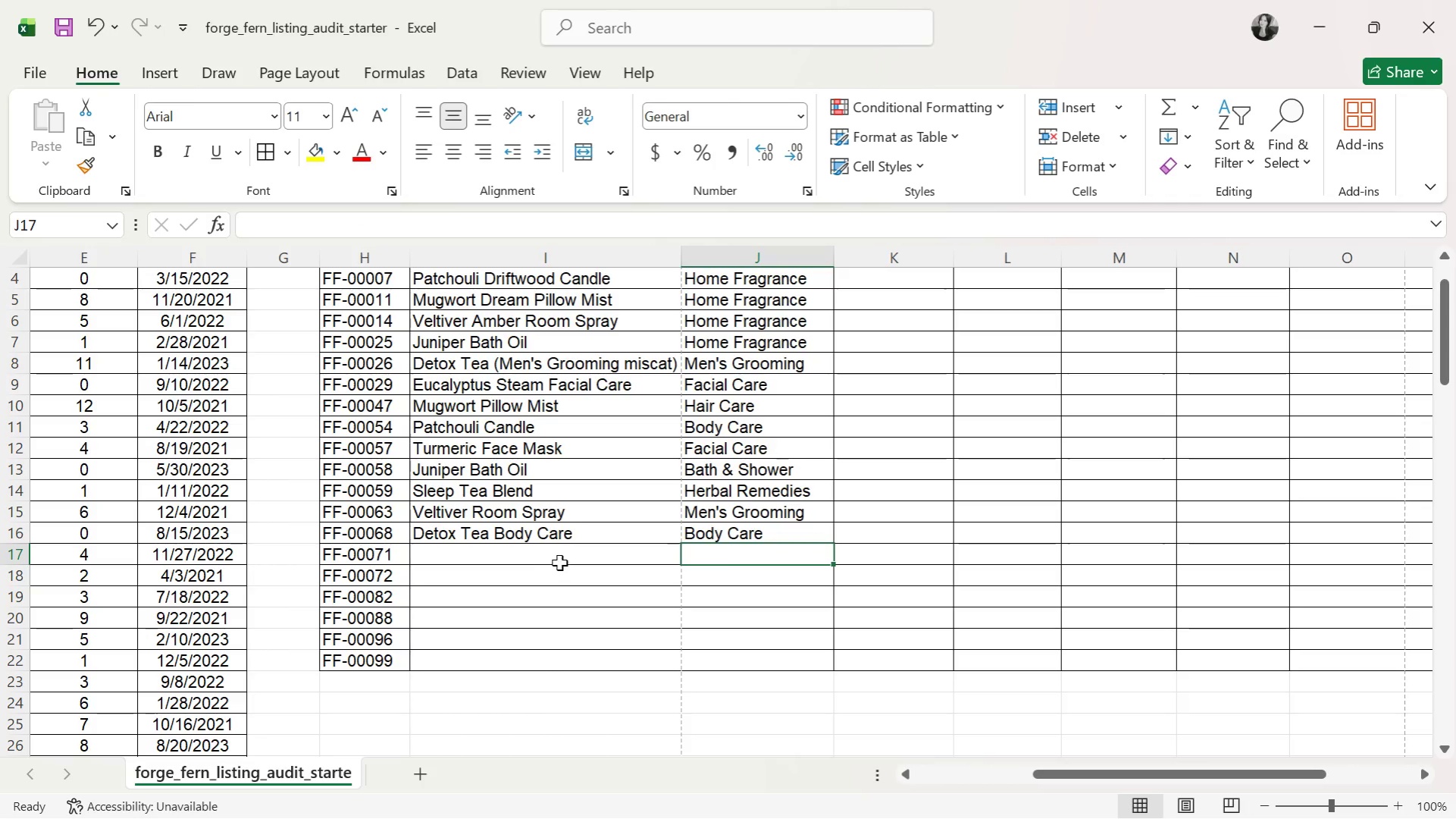 
left_click([560, 558])
 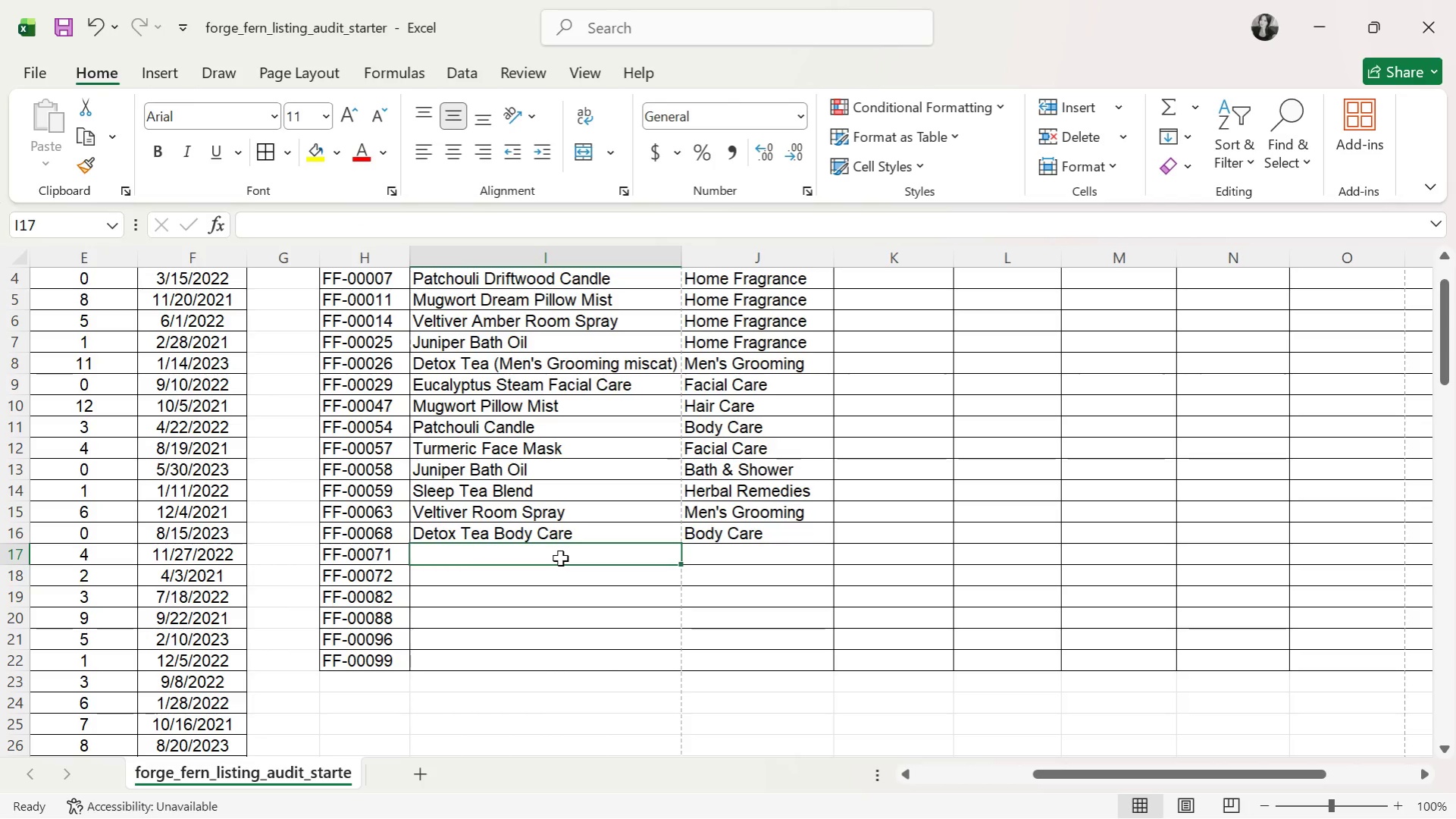 
type(Eucalyptus Steam)
 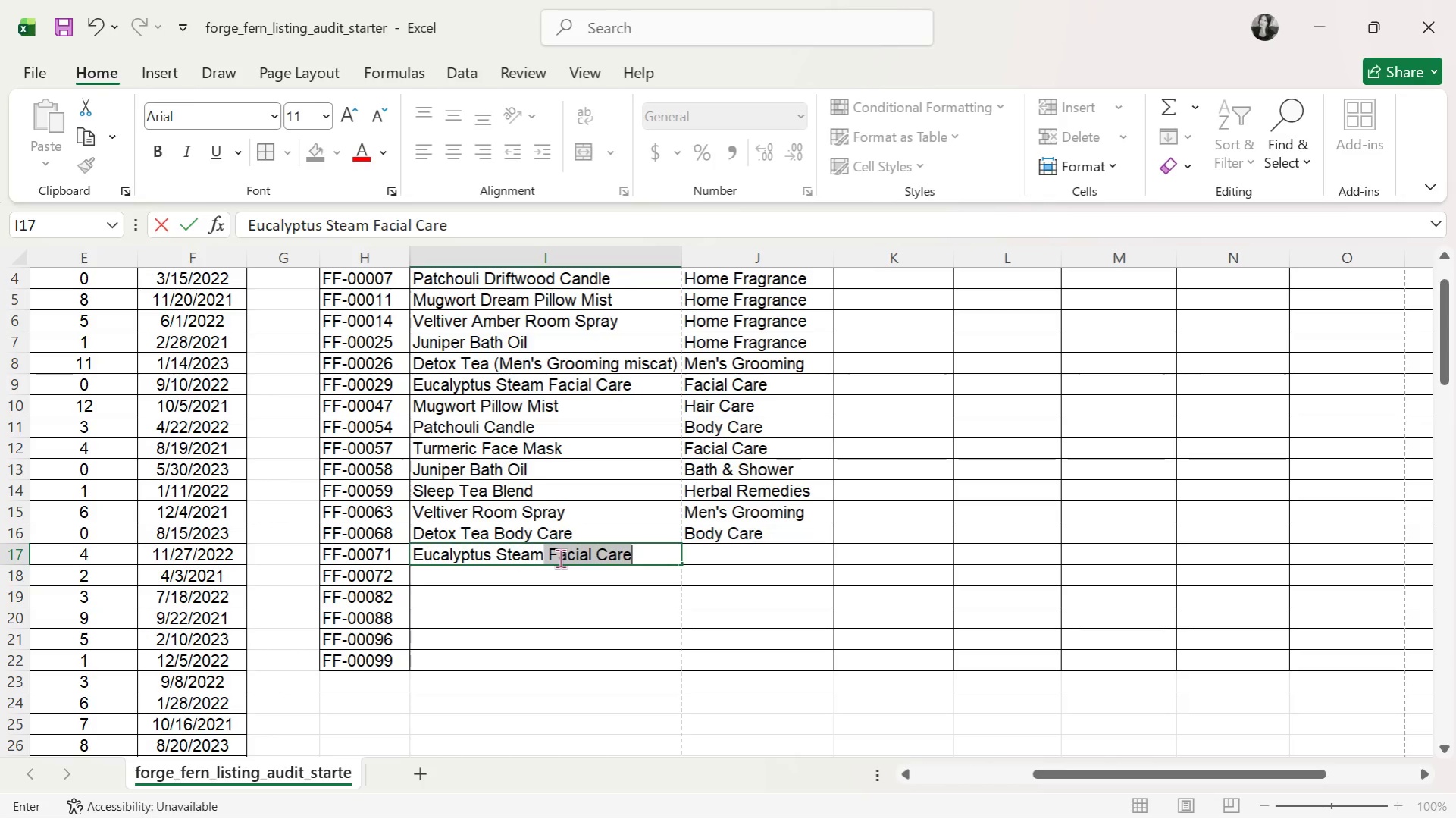 
key(ArrowRight)
 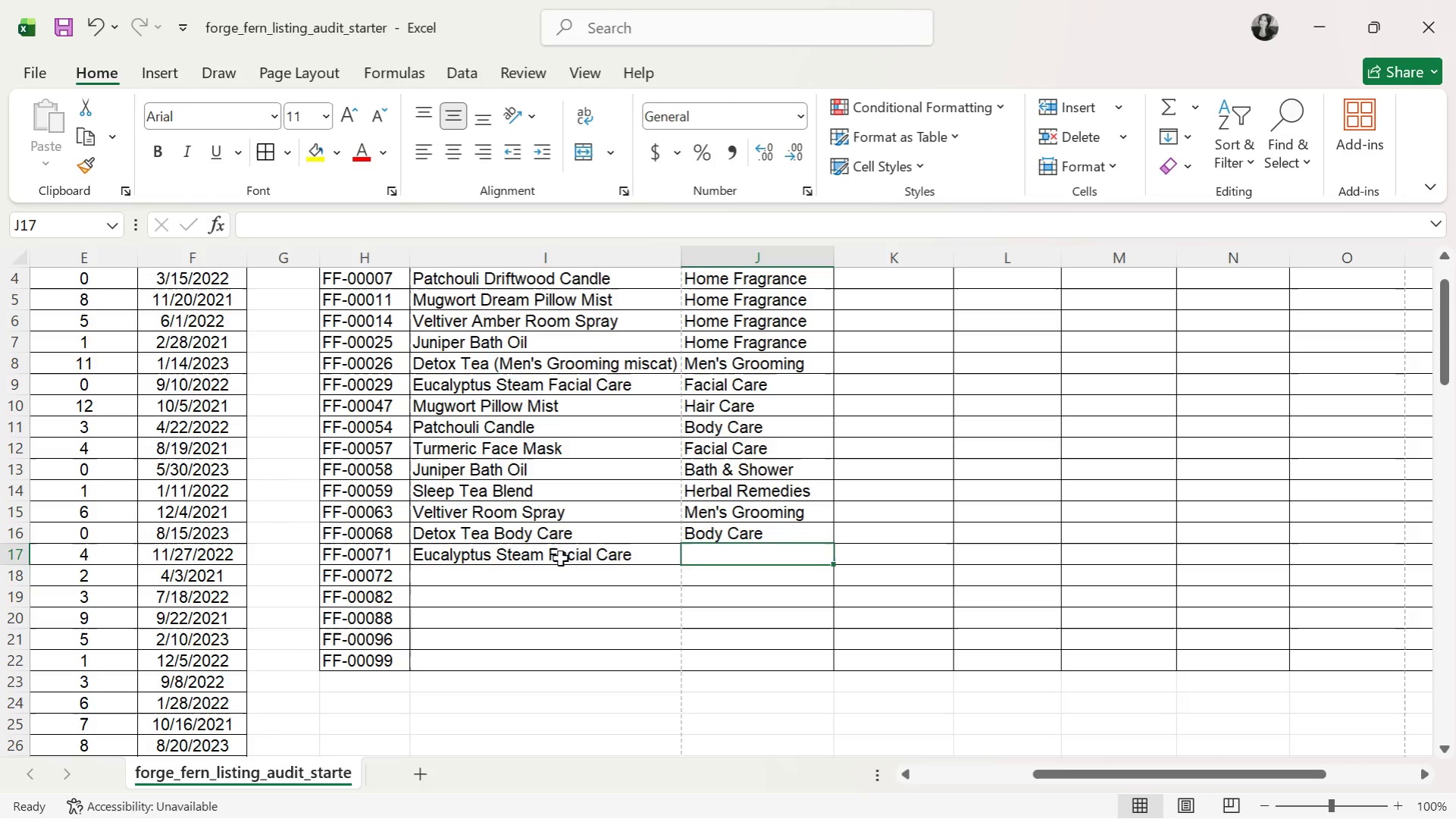 
key(ArrowLeft)
 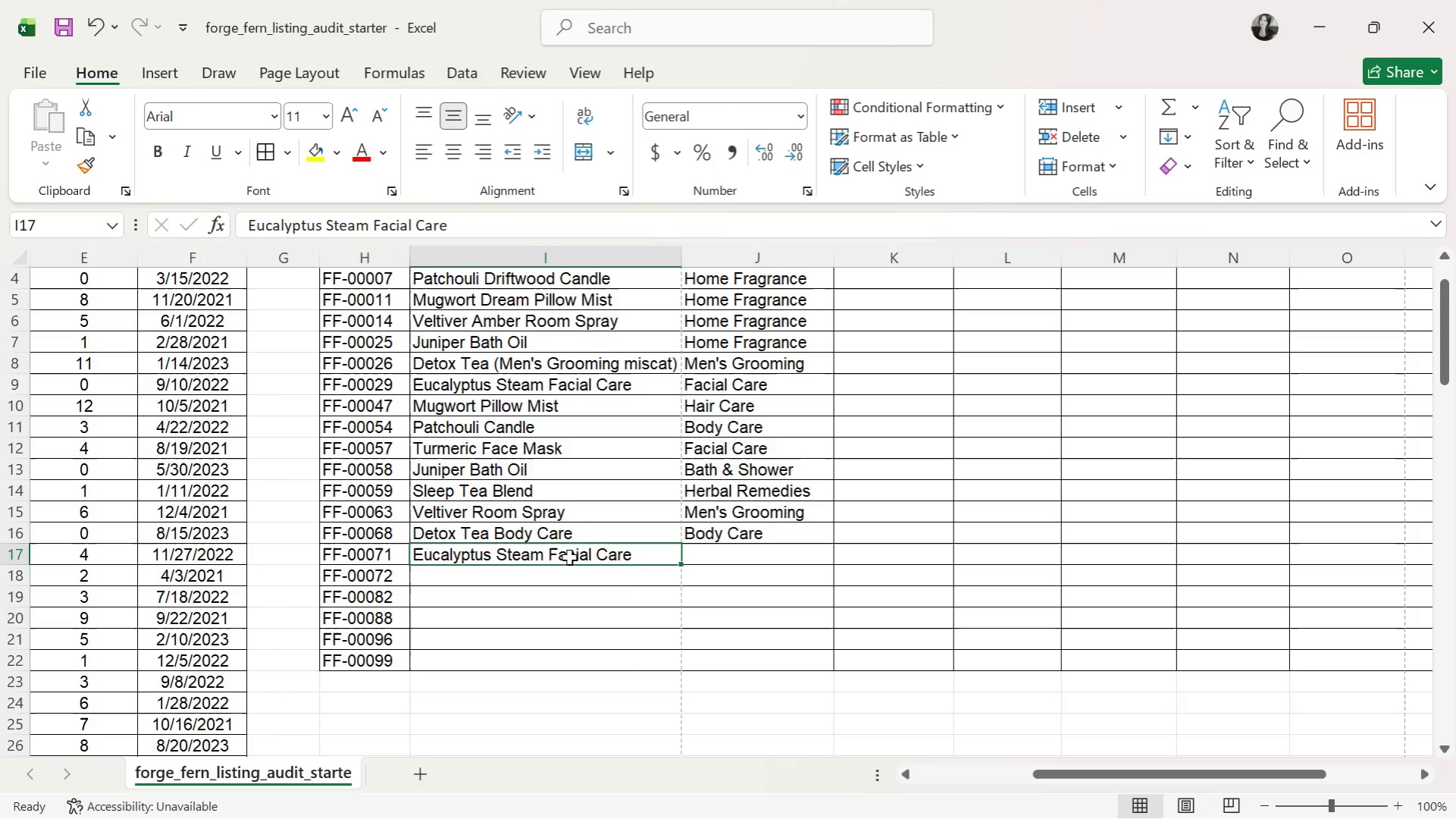 
double_click([569, 557])
 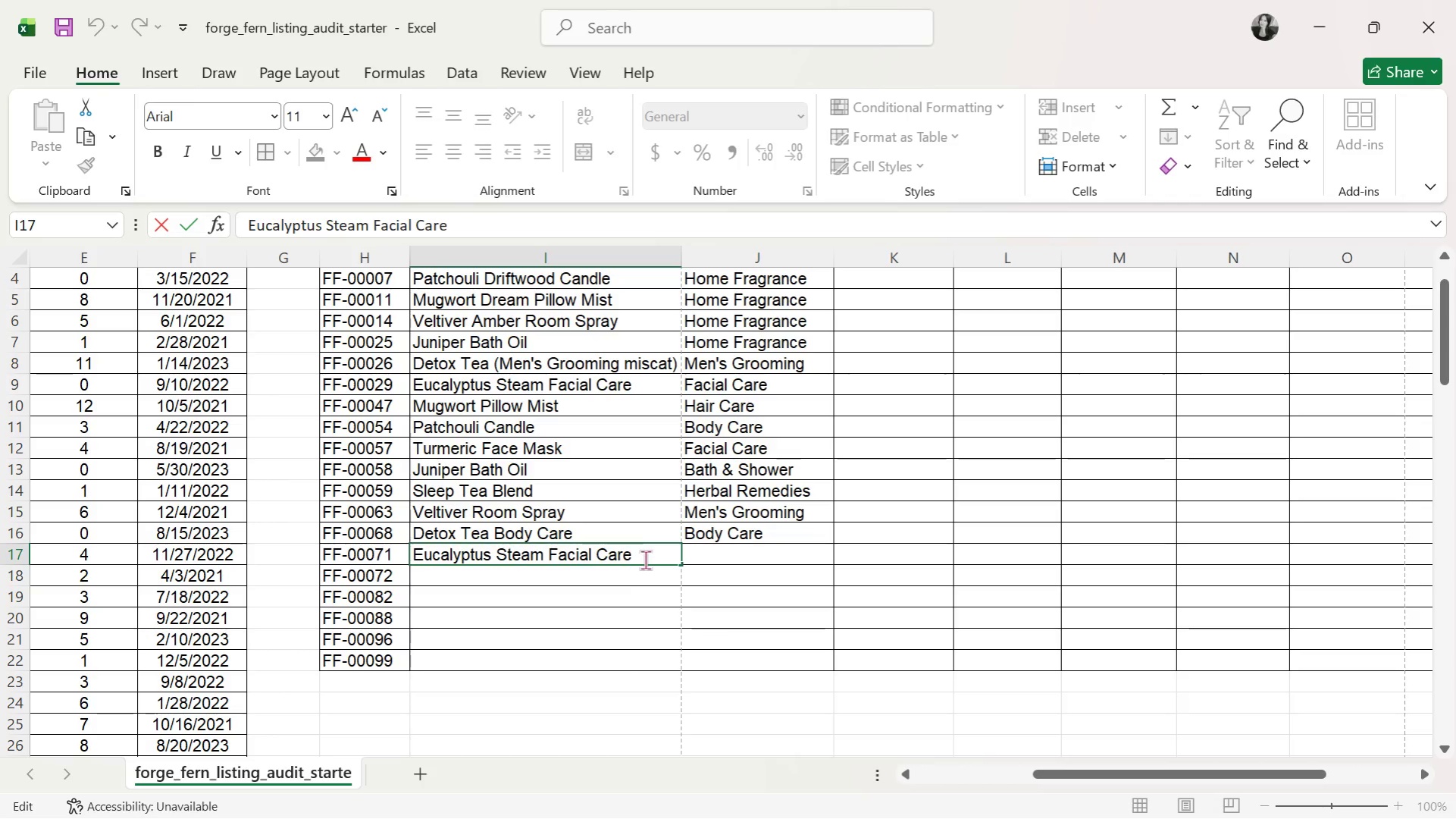 
left_click_drag(start_coordinate=[645, 560], to_coordinate=[543, 554])
 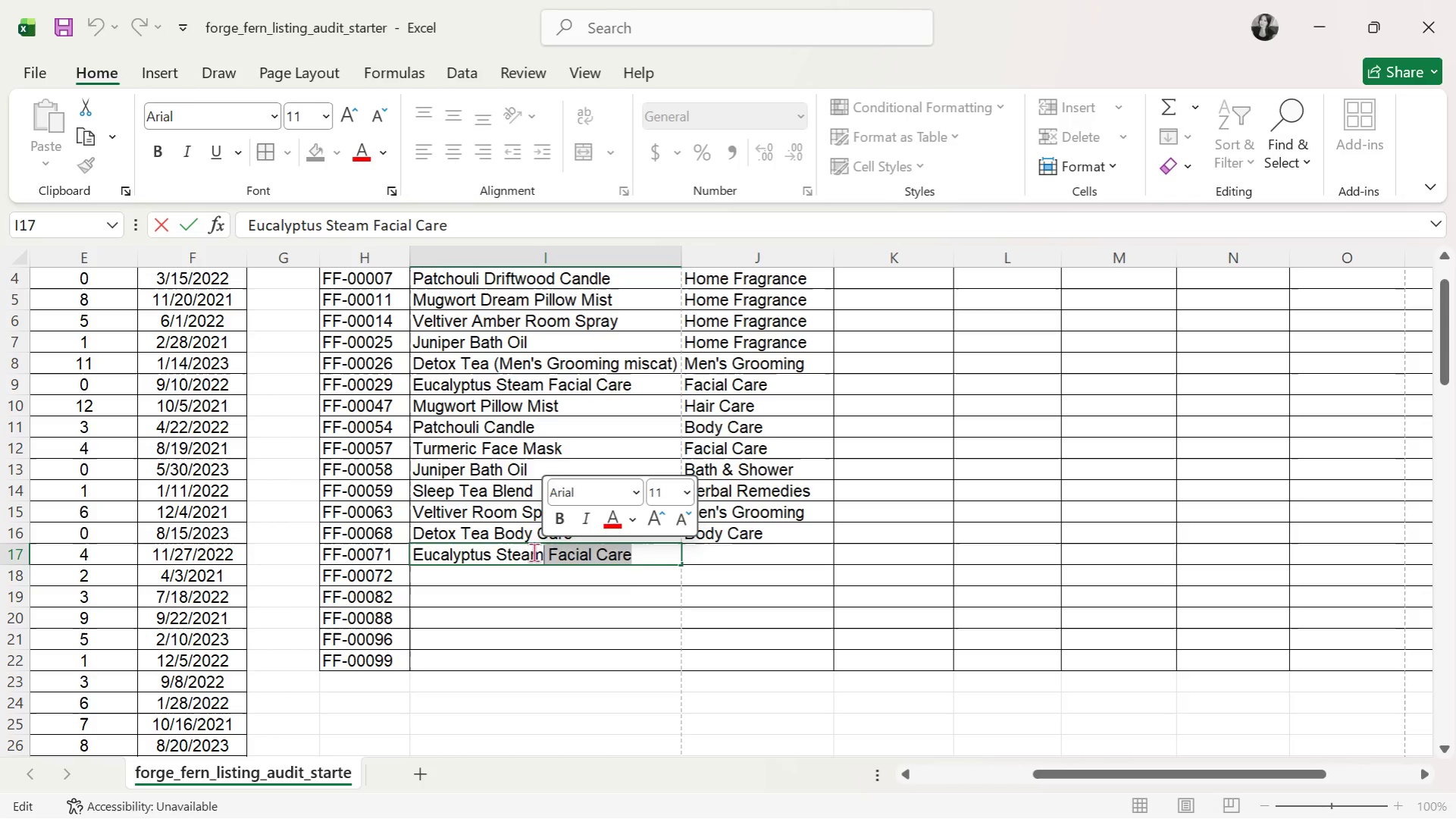 
key(Backspace)
 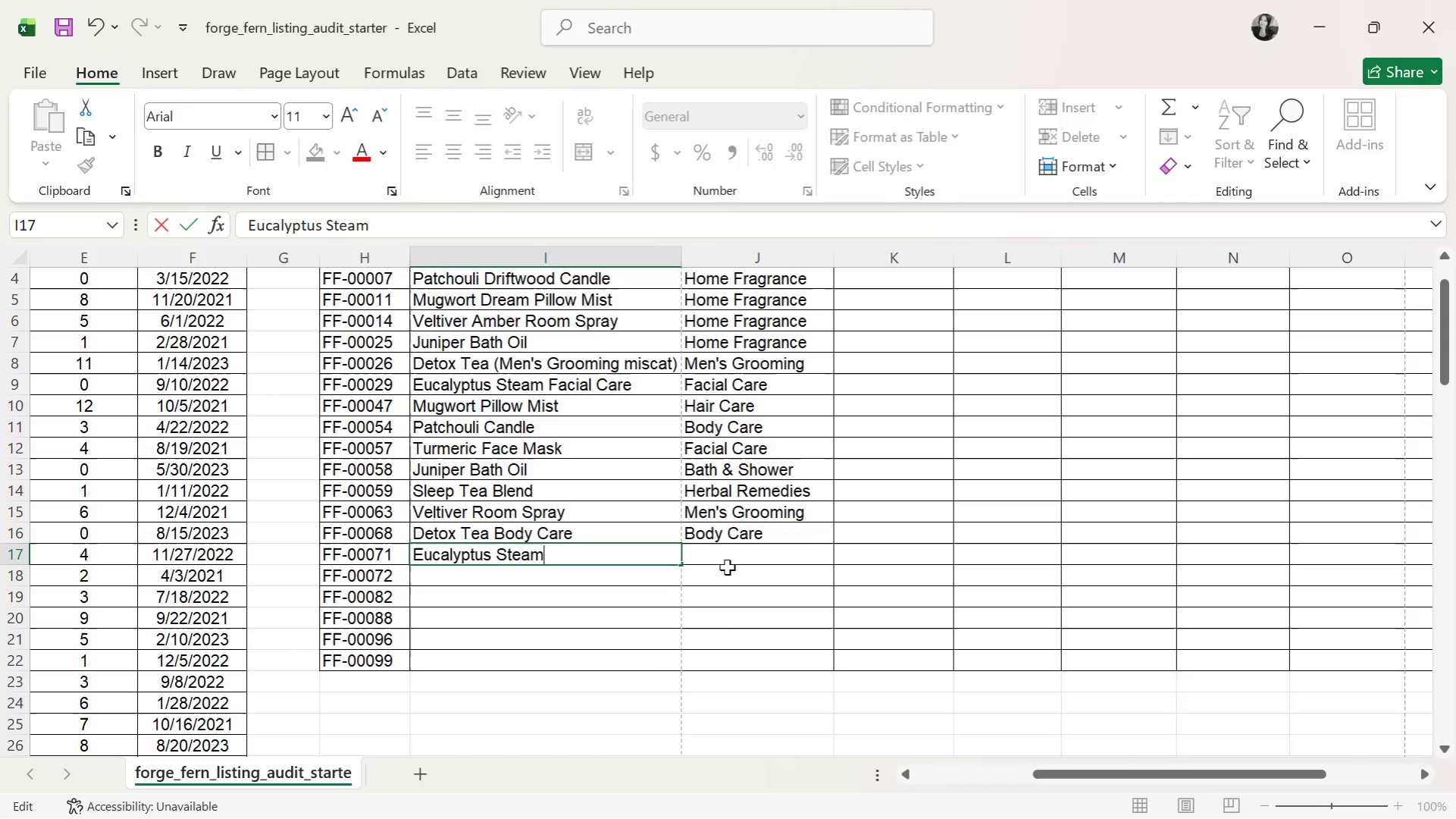 
left_click([737, 567])
 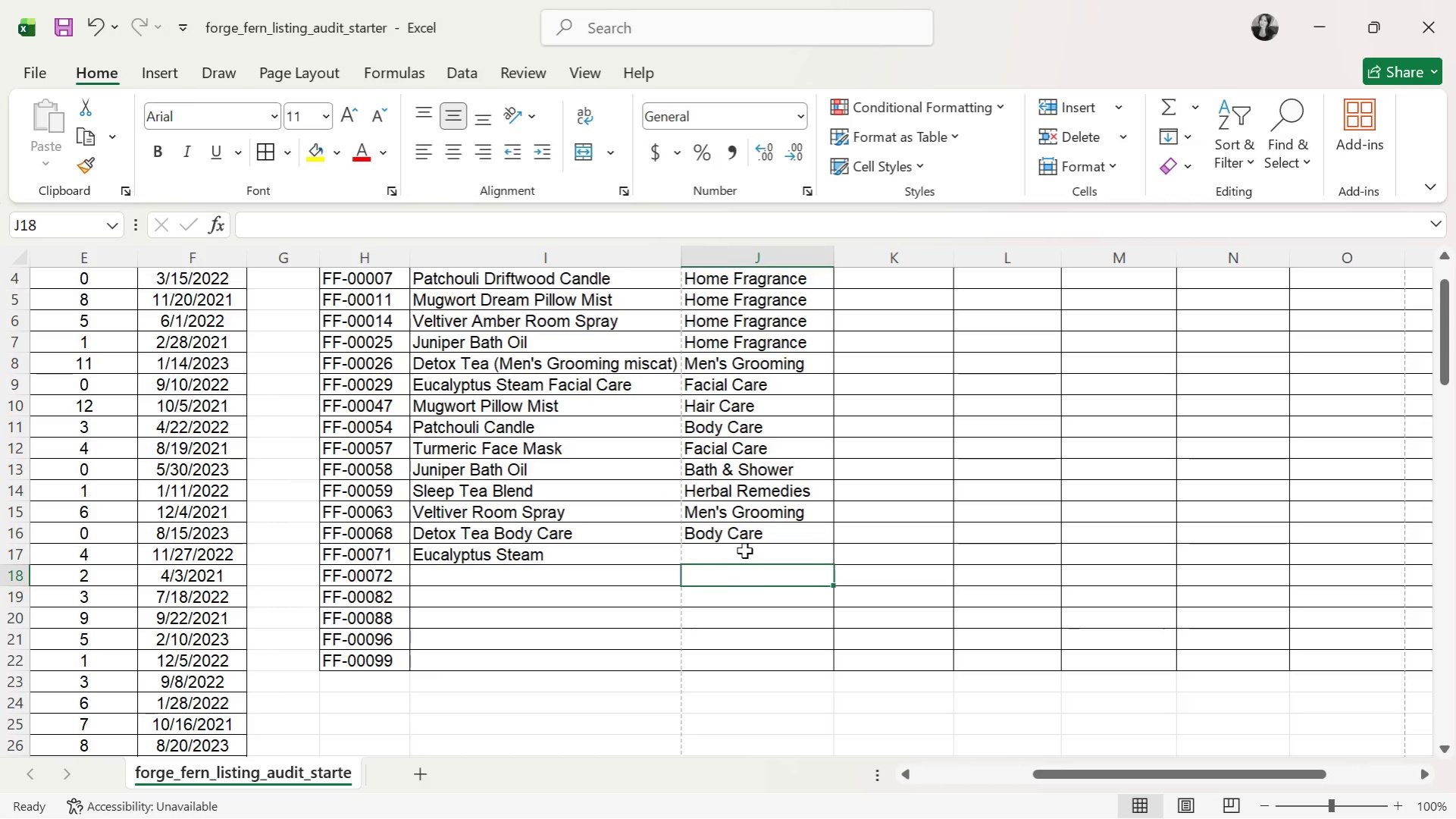 
left_click([744, 548])
 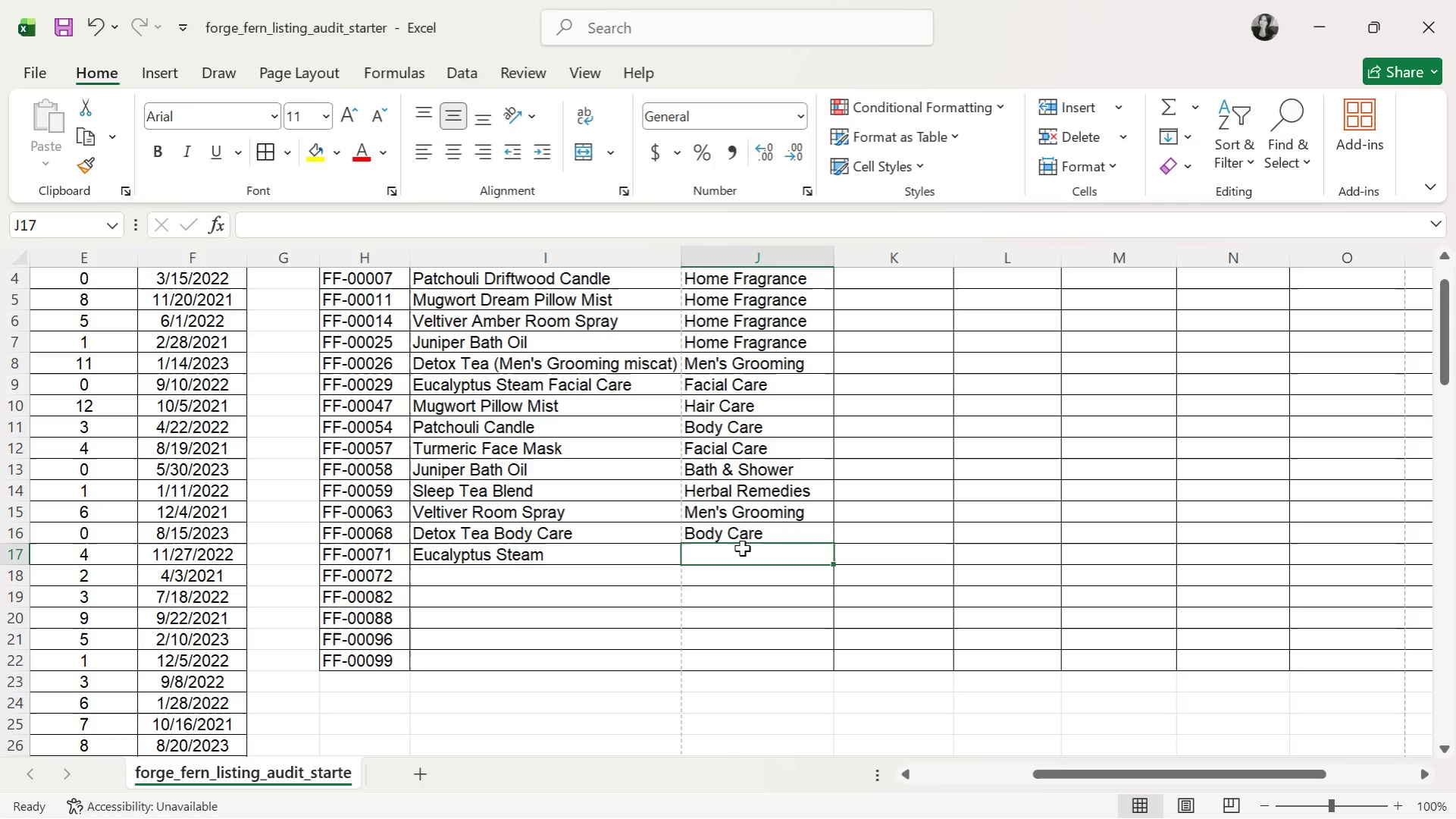 
type(Herbal)
 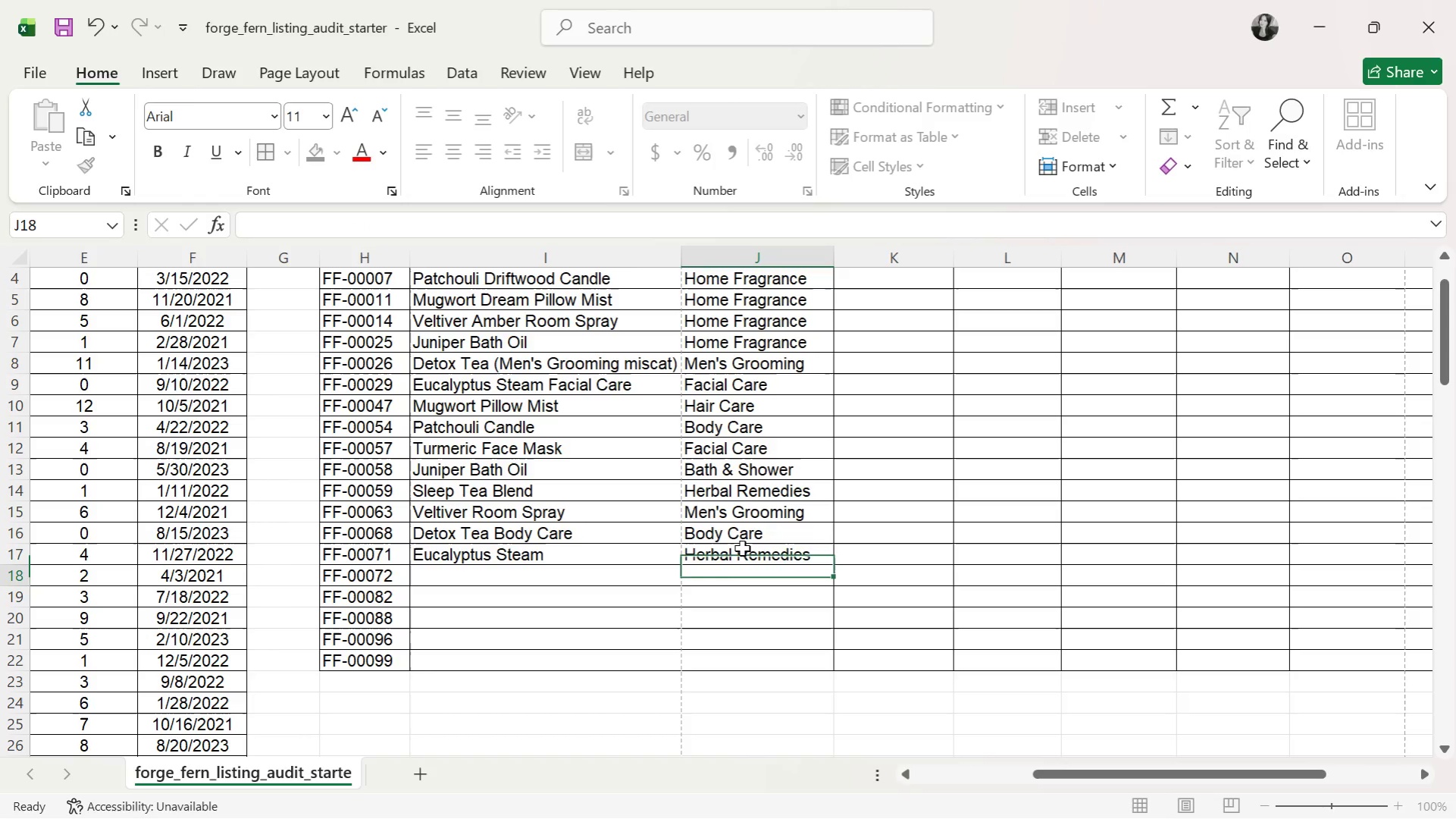 
key(Enter)
 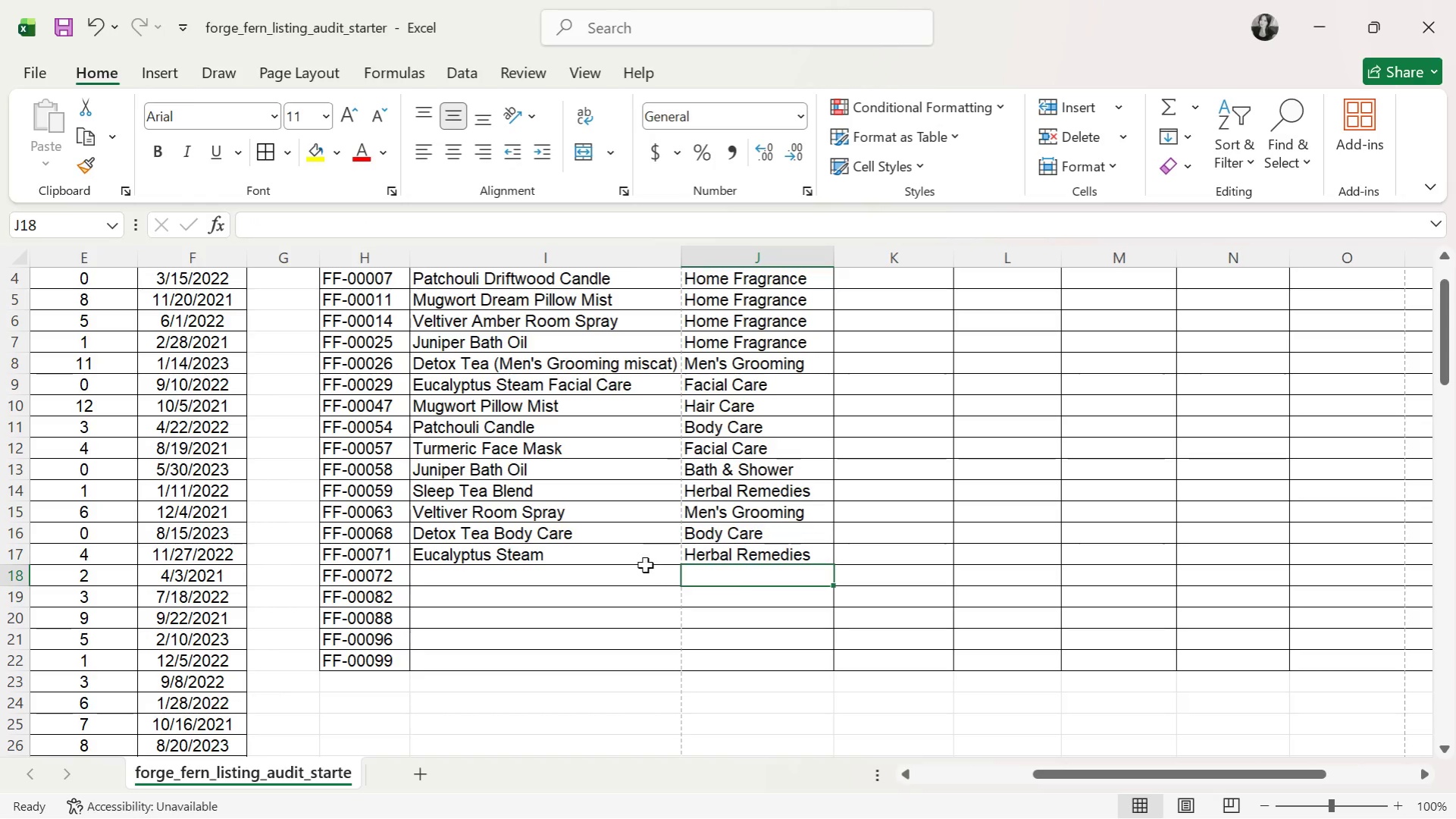 
left_click([628, 576])
 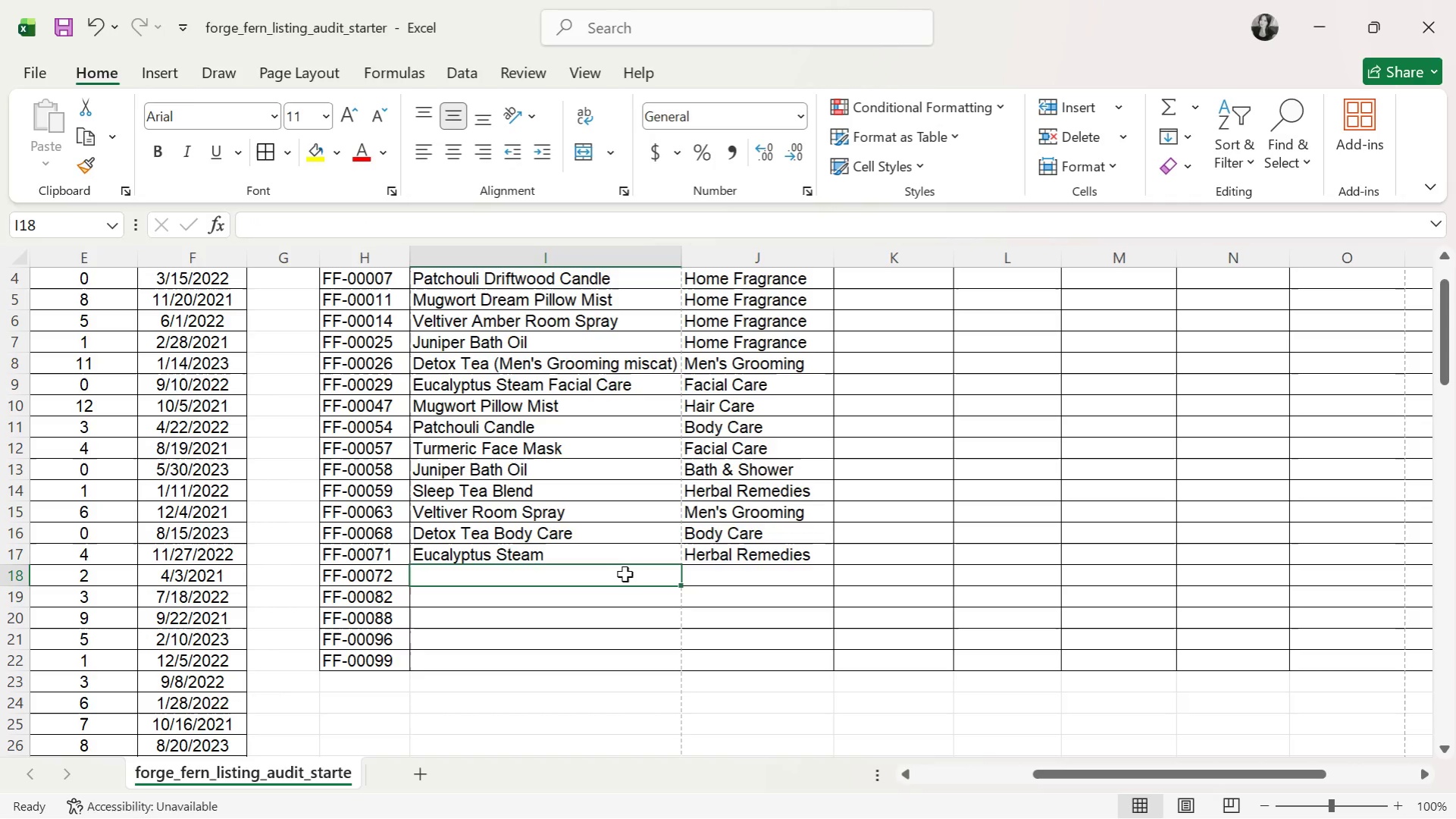 
type(EU)
key(Backspace)
type(uca)
 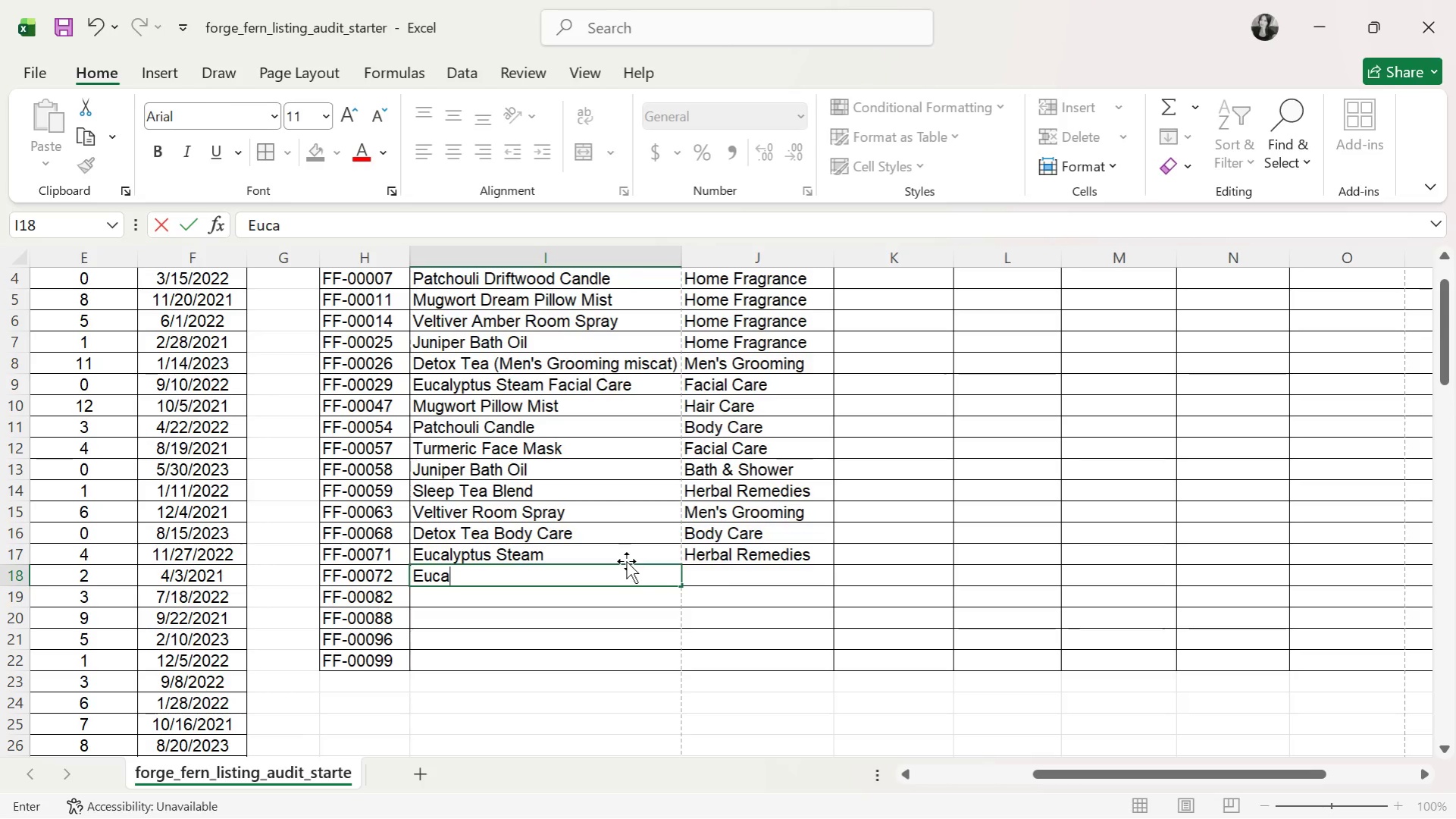 
left_click([631, 561])
 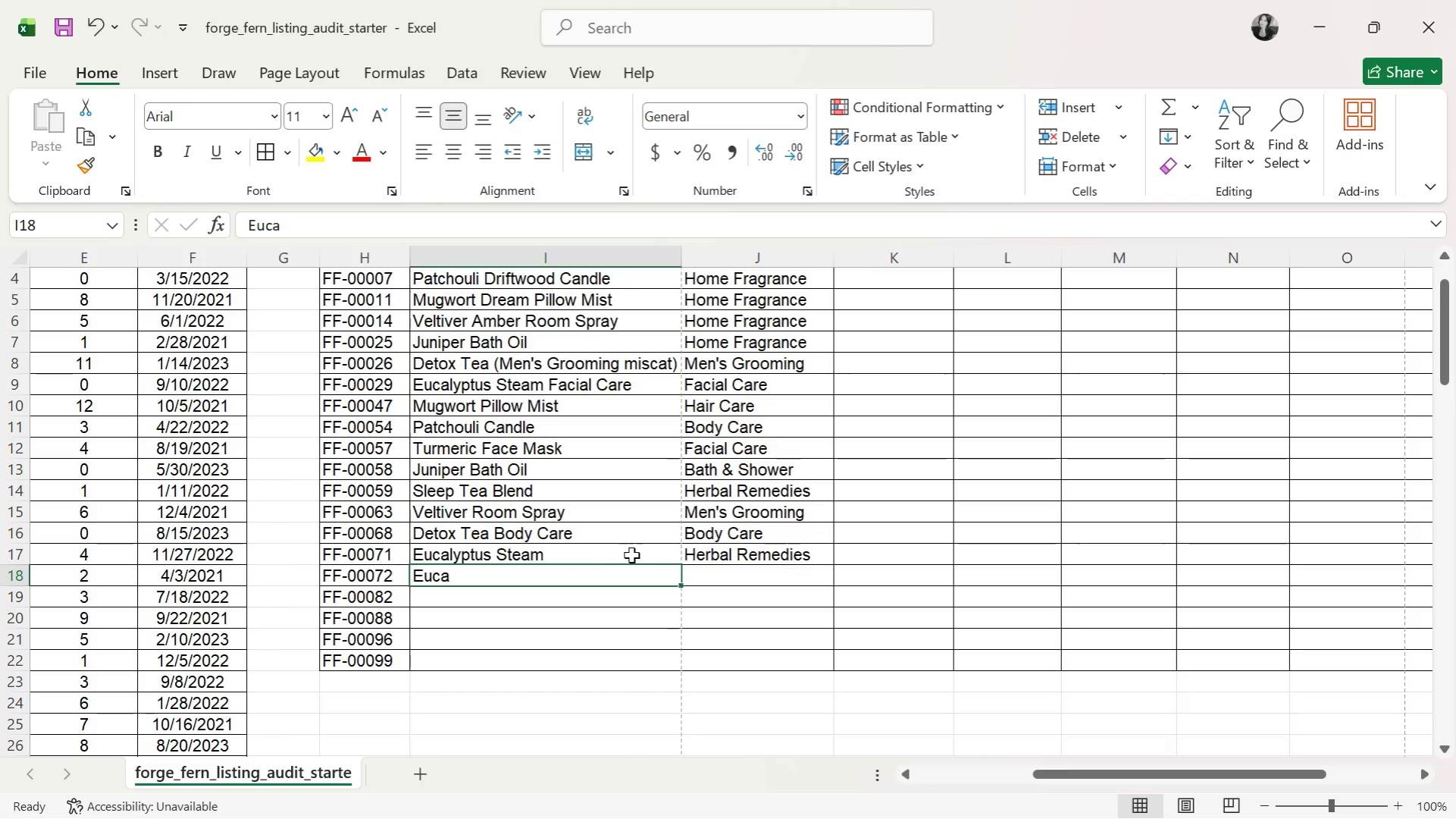 
double_click([631, 555])
 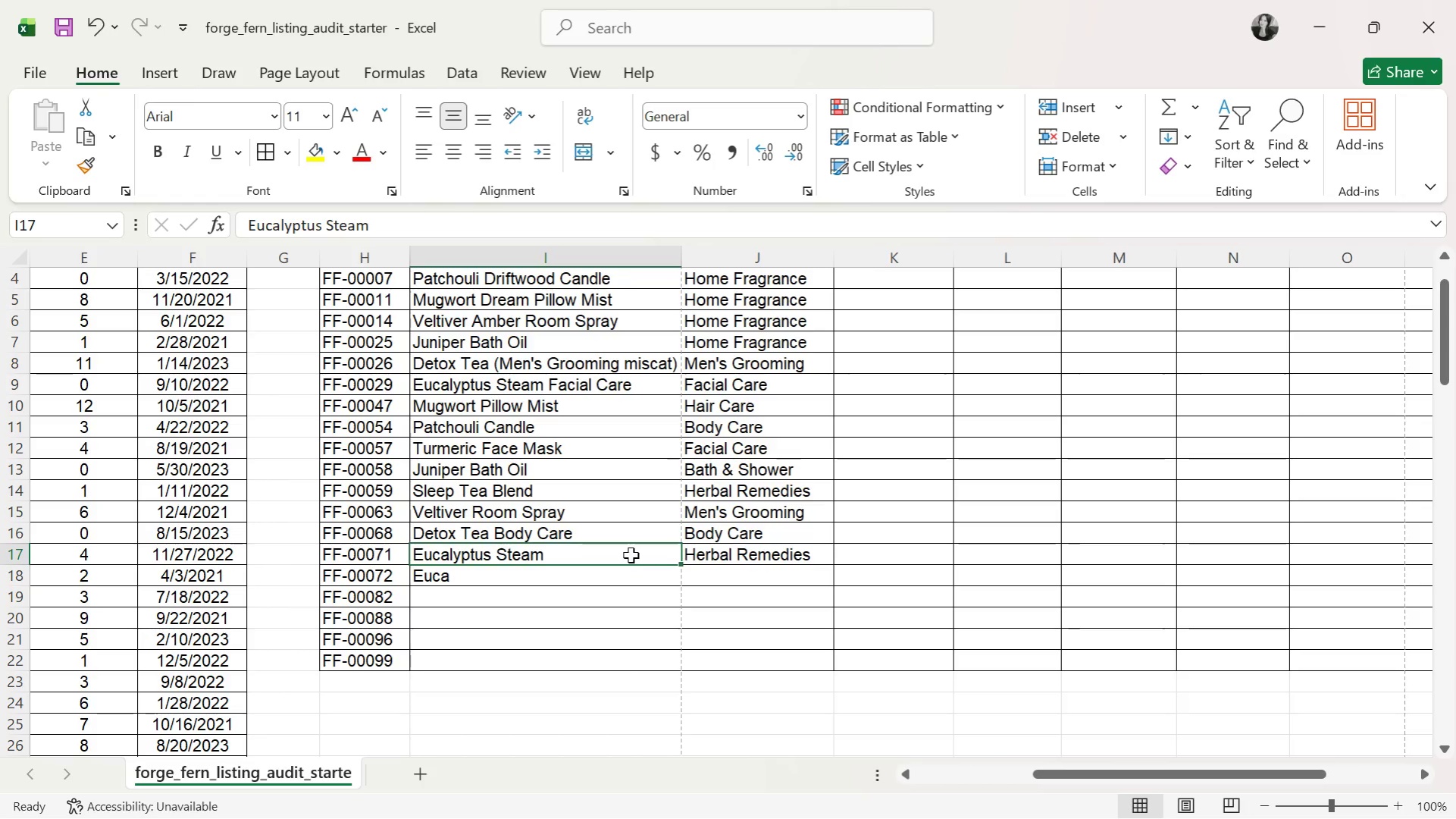 
key(Control+ControlLeft)
 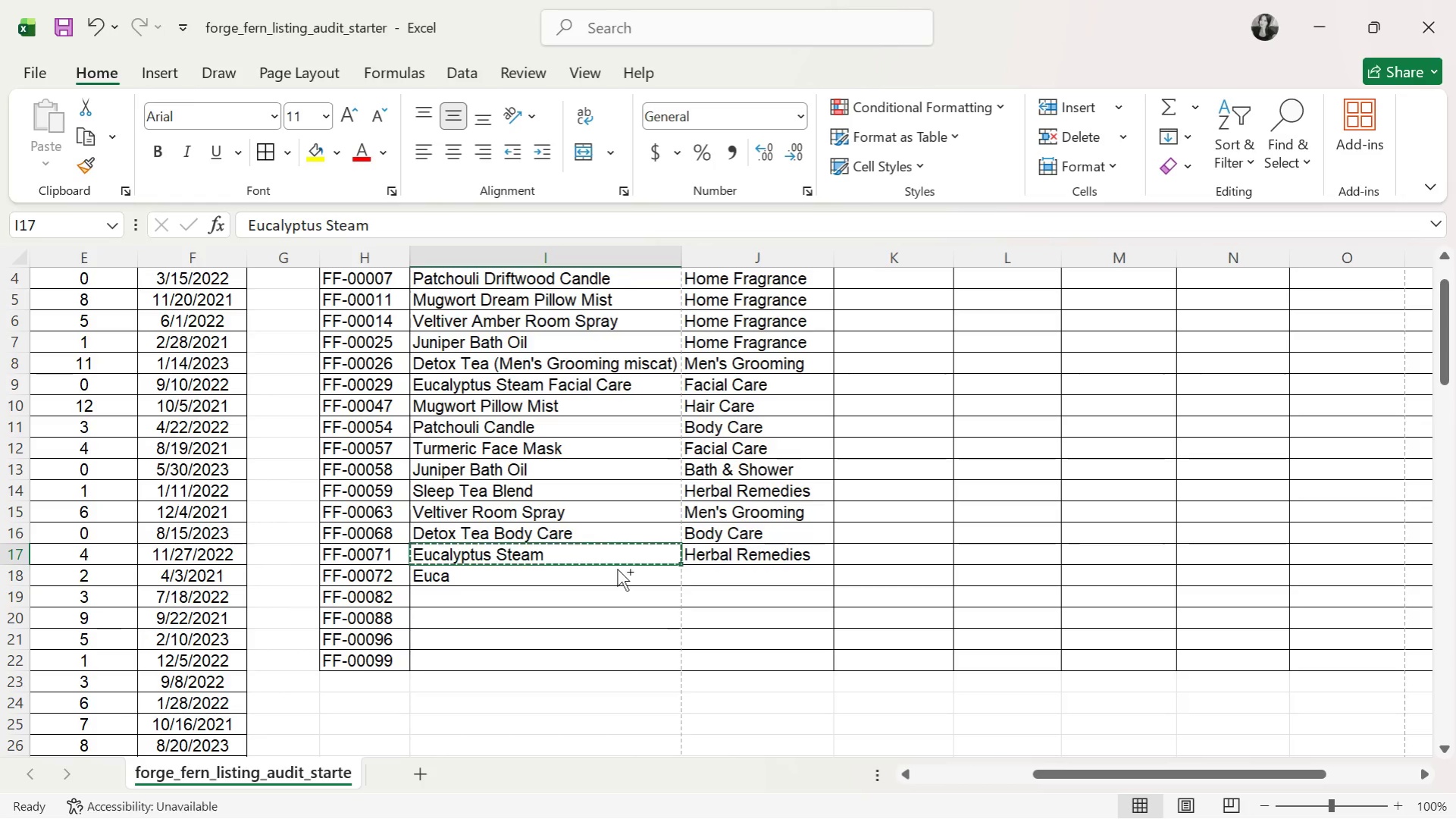 
key(Control+C)
 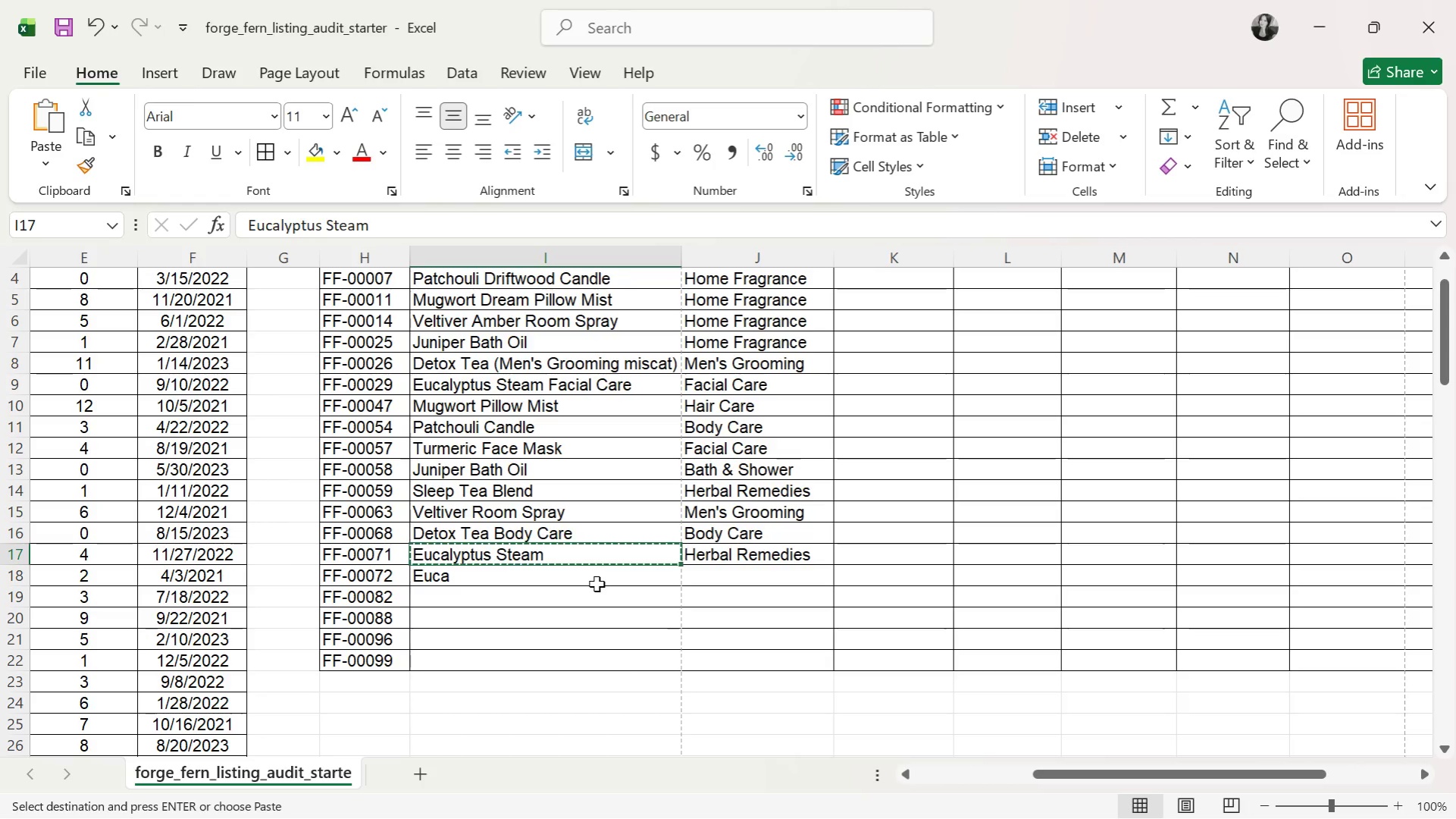 
left_click([596, 584])
 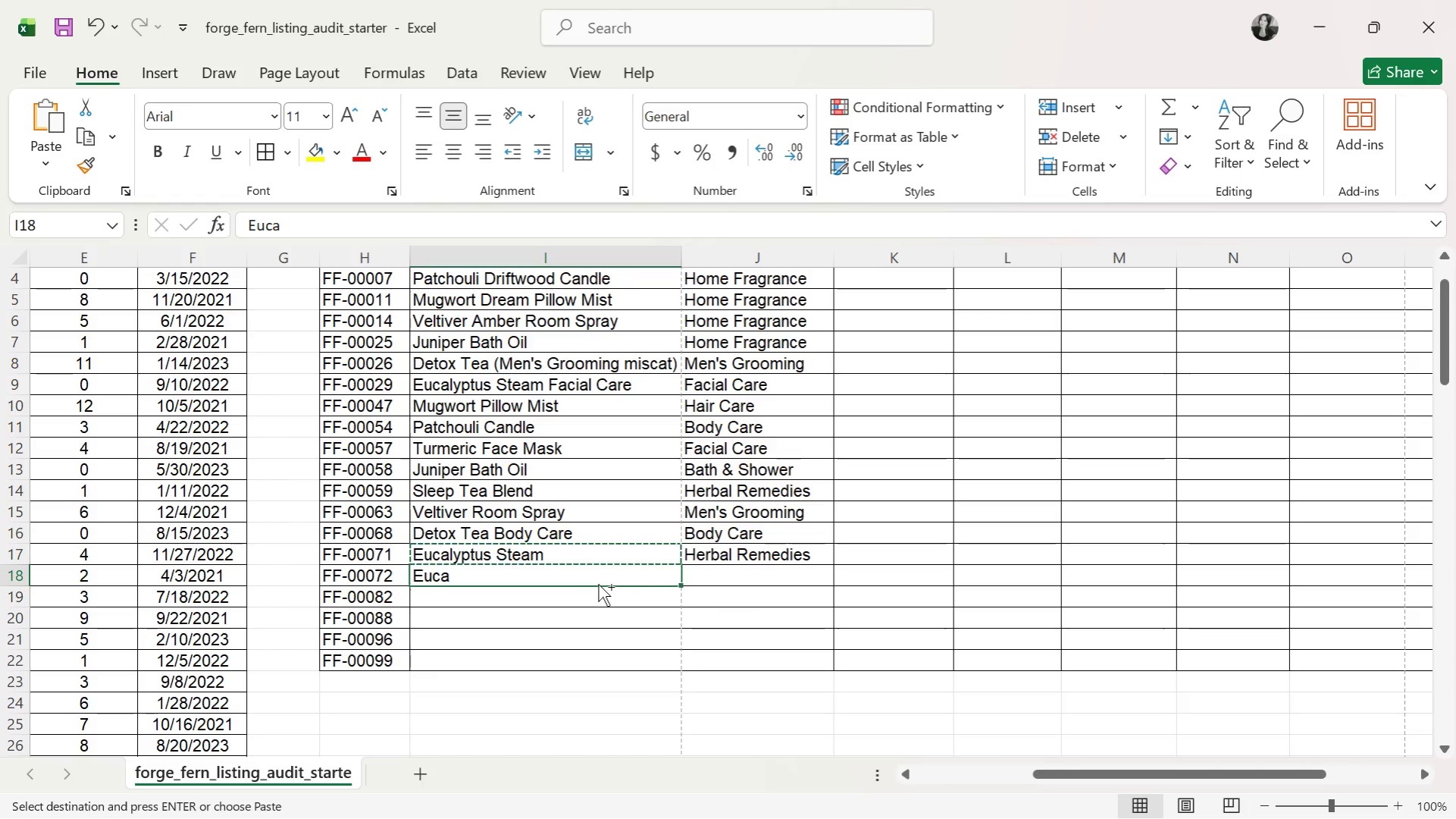 
key(Control+ControlLeft)
 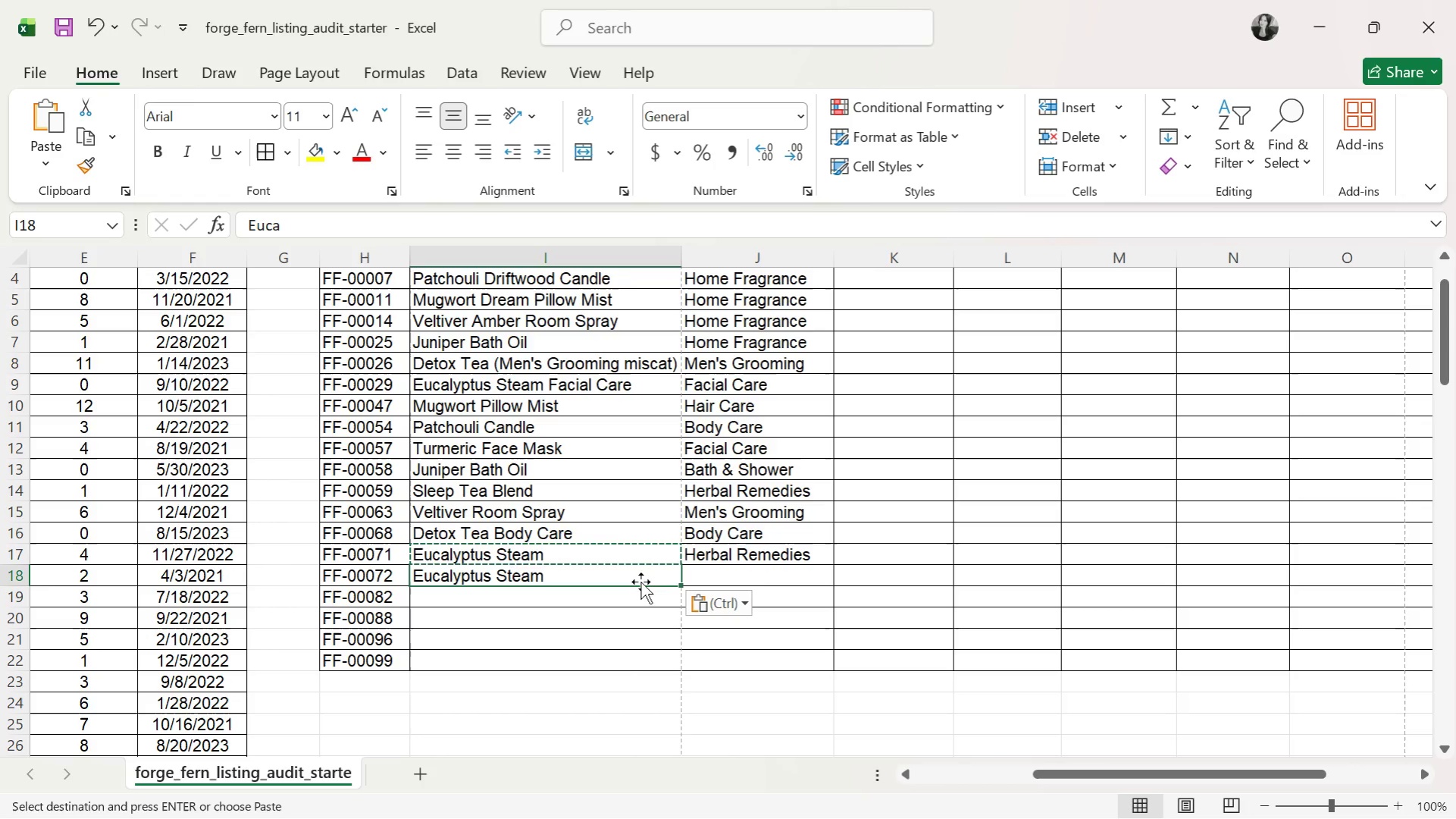 
key(Control+V)
 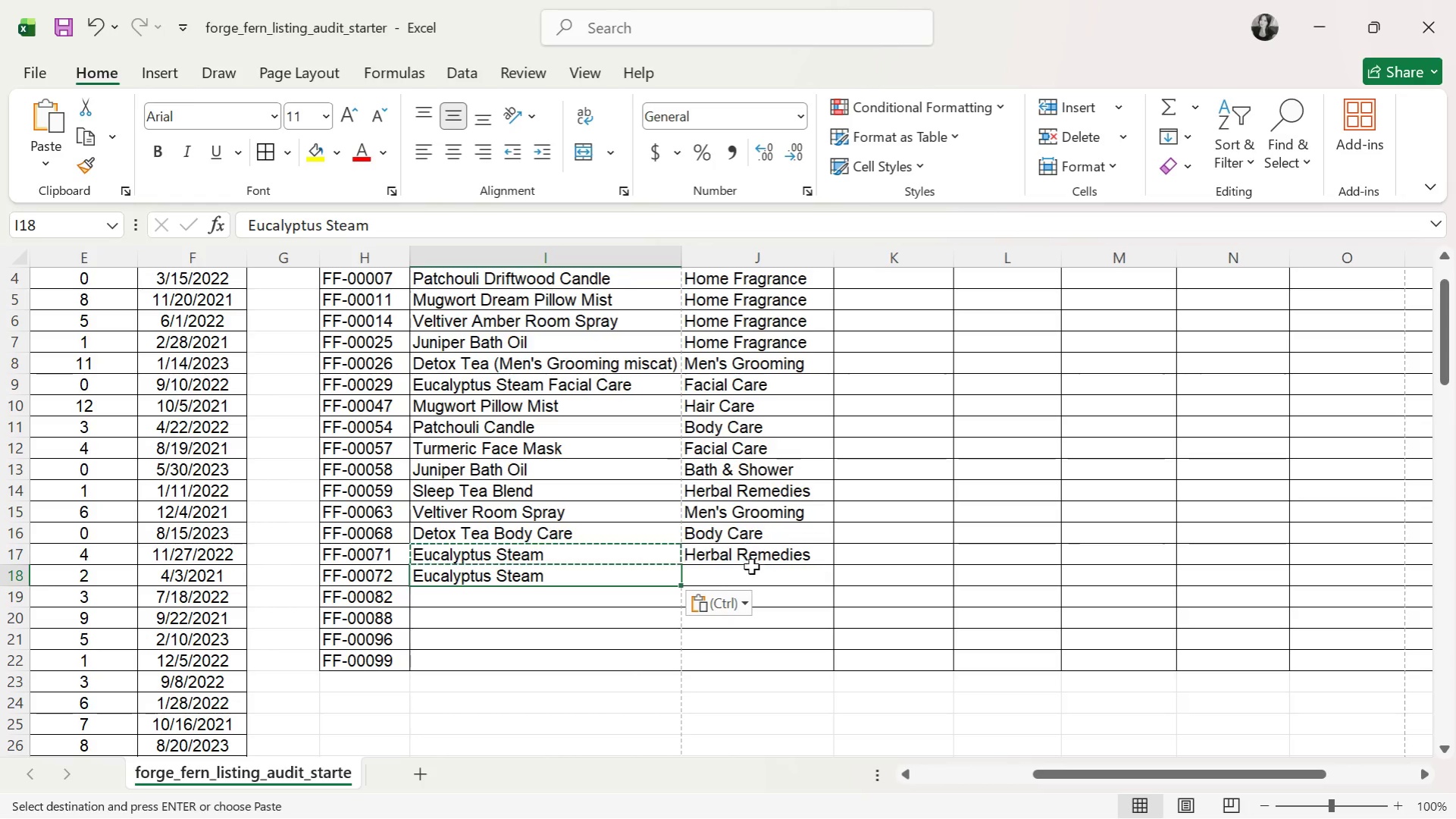 
left_click([754, 561])
 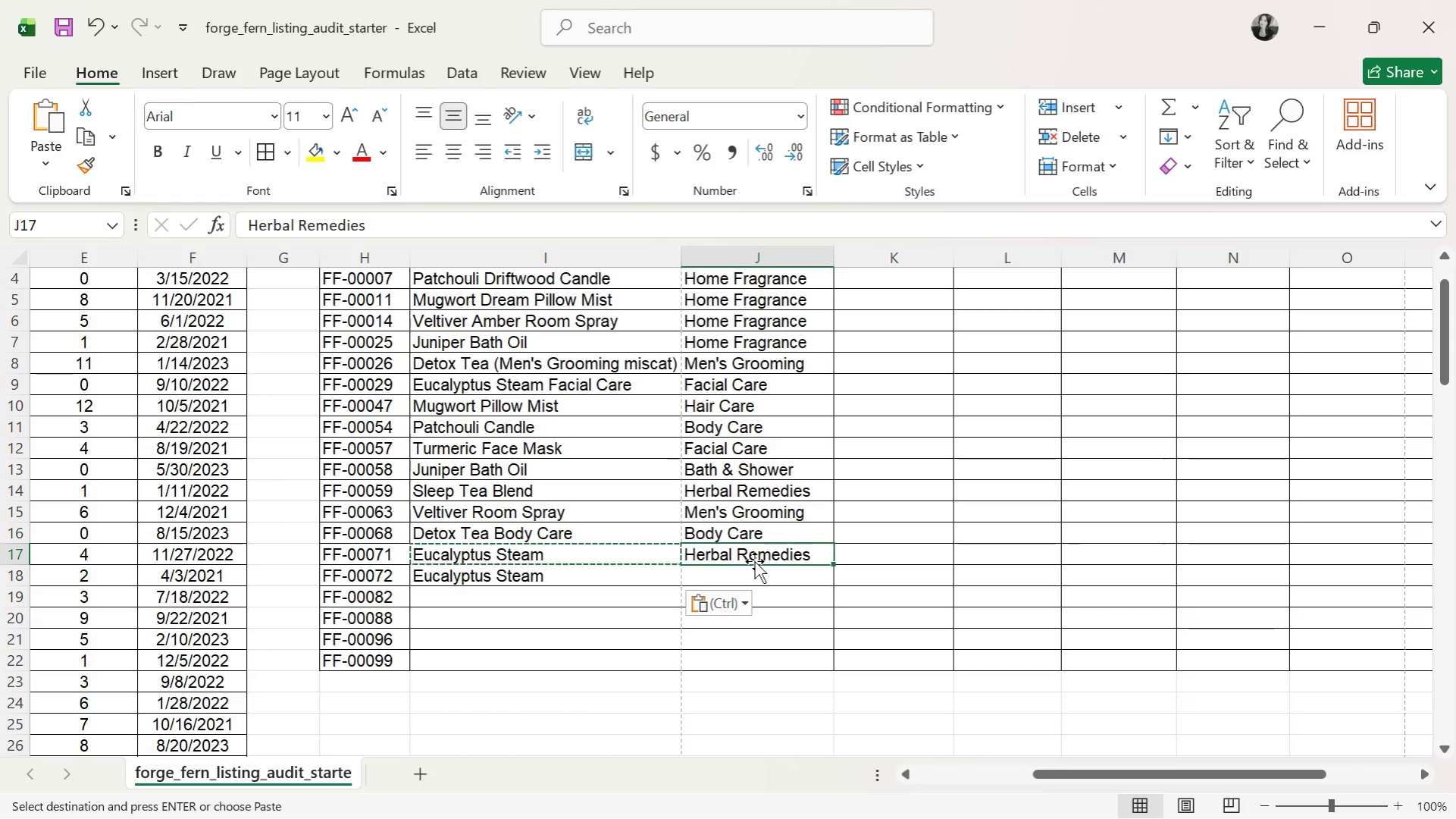 
key(Control+ControlLeft)
 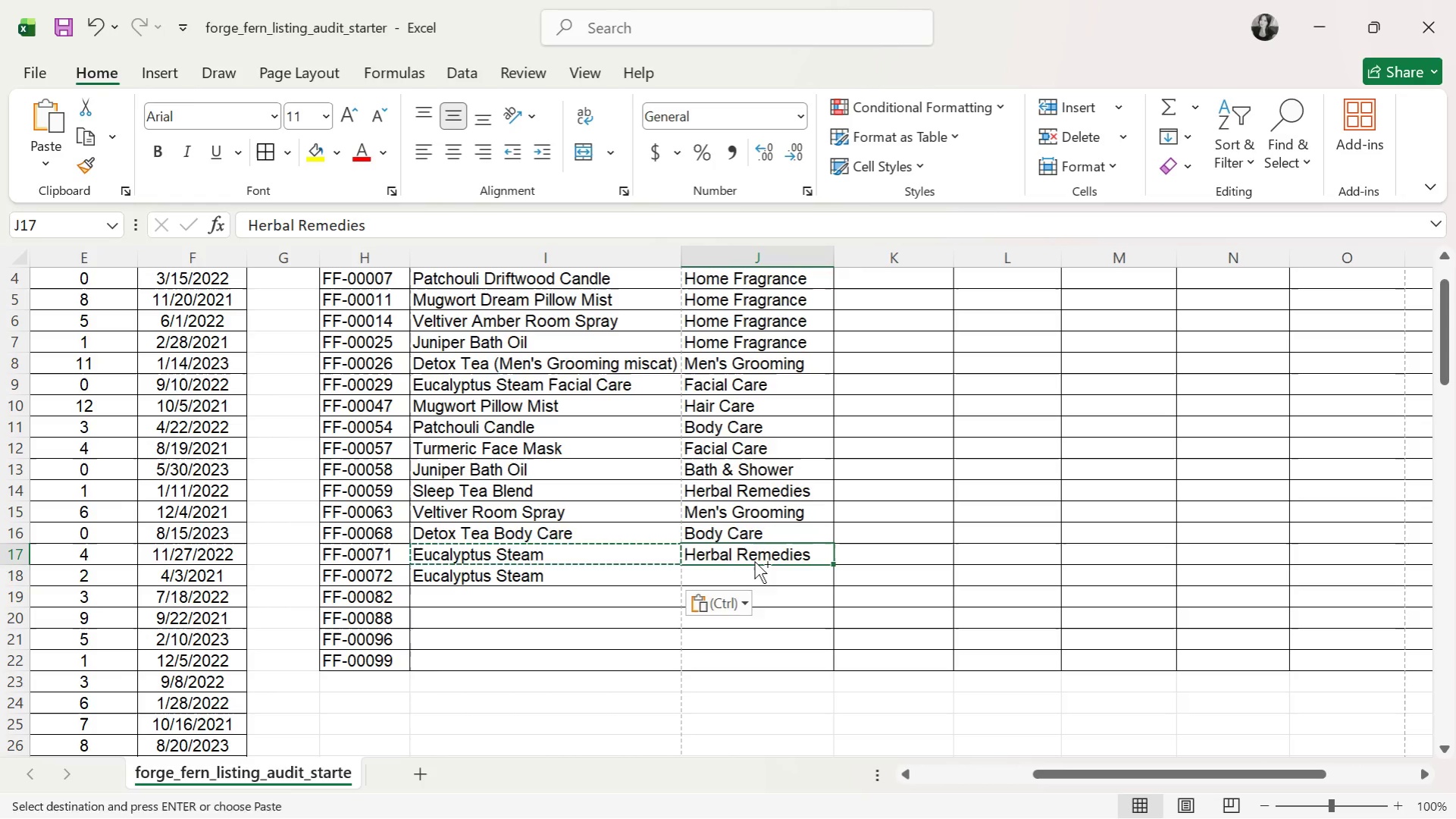 
key(Control+C)
 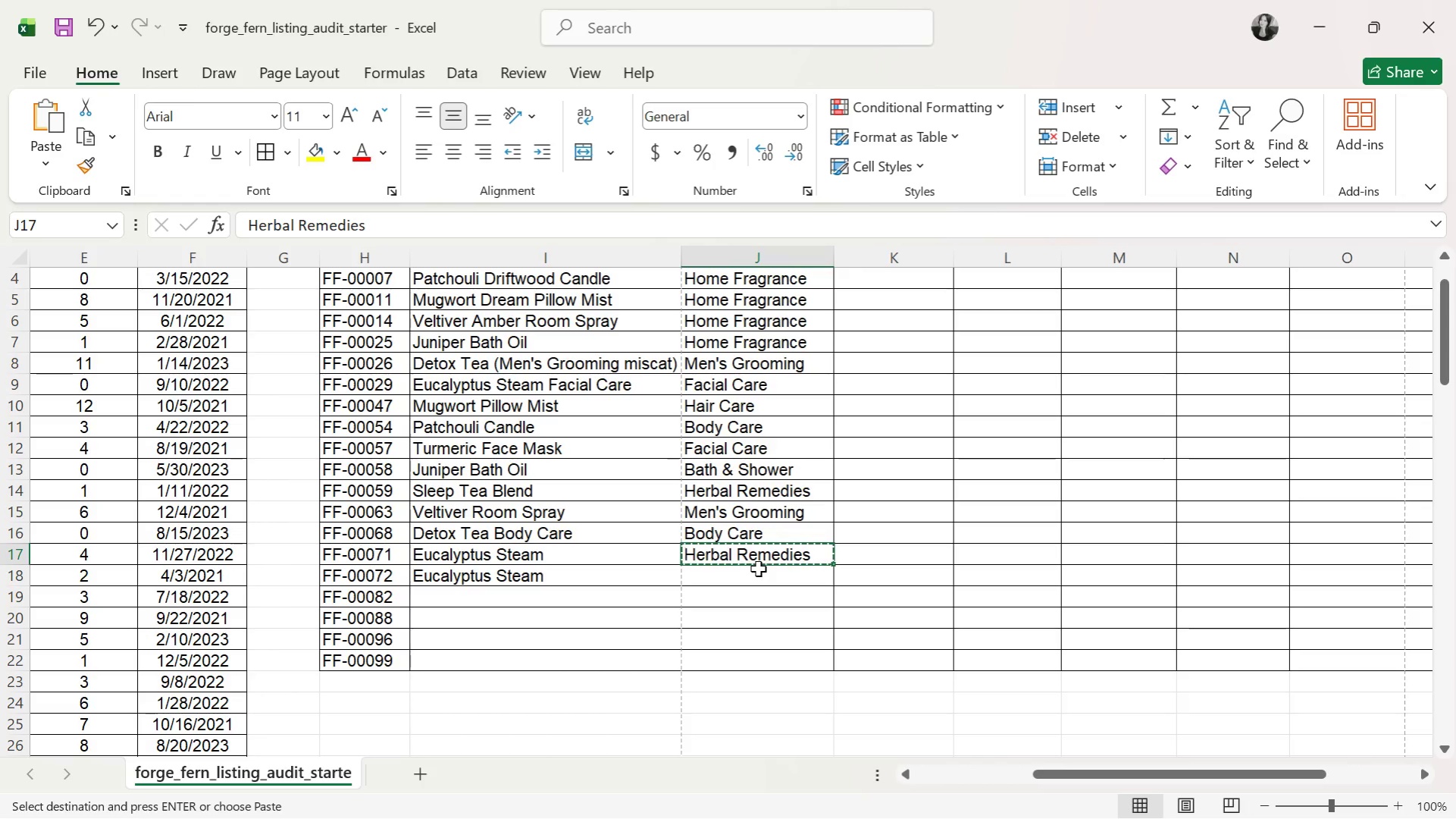 
left_click([758, 569])
 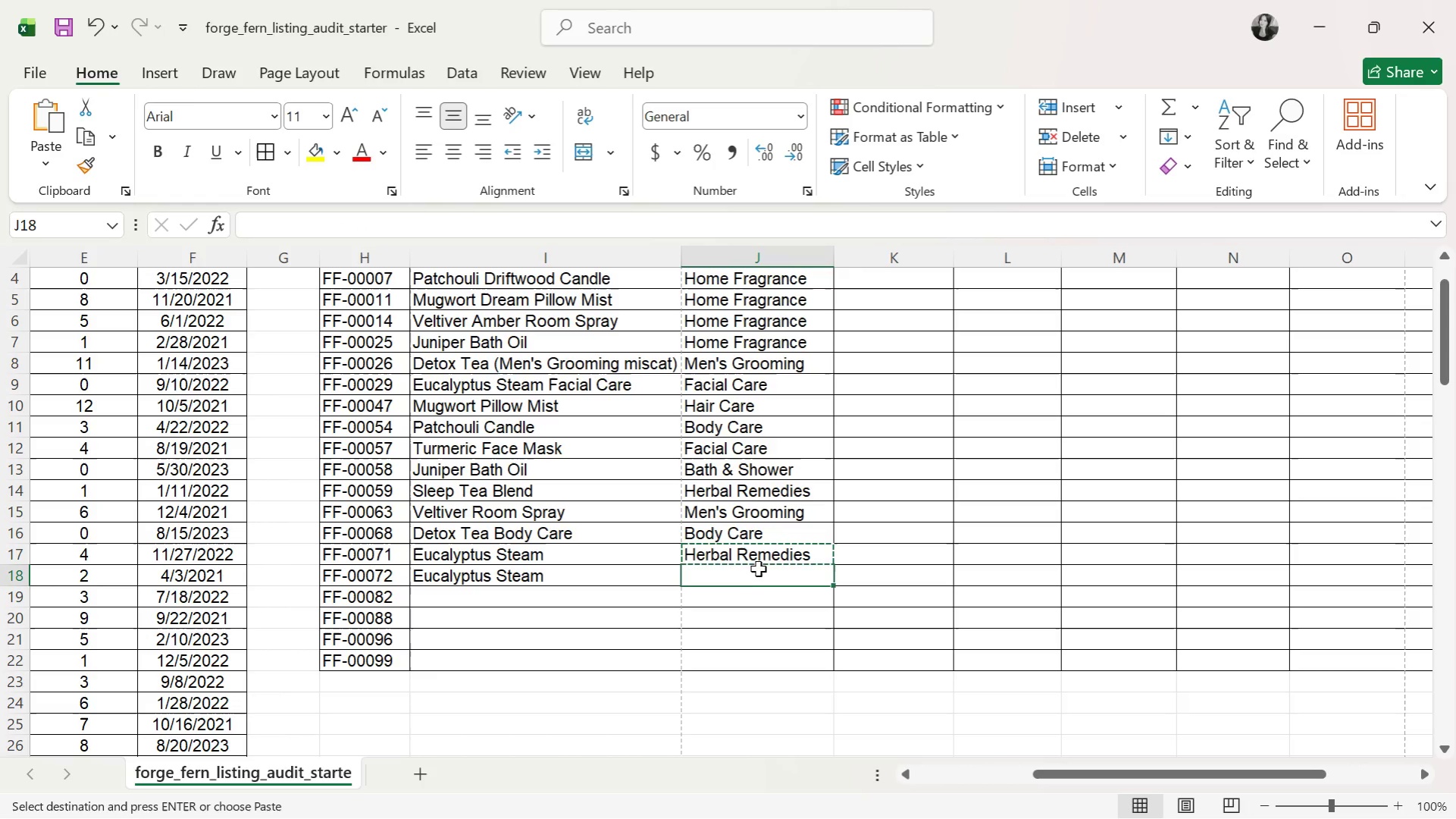 
key(Control+ControlLeft)
 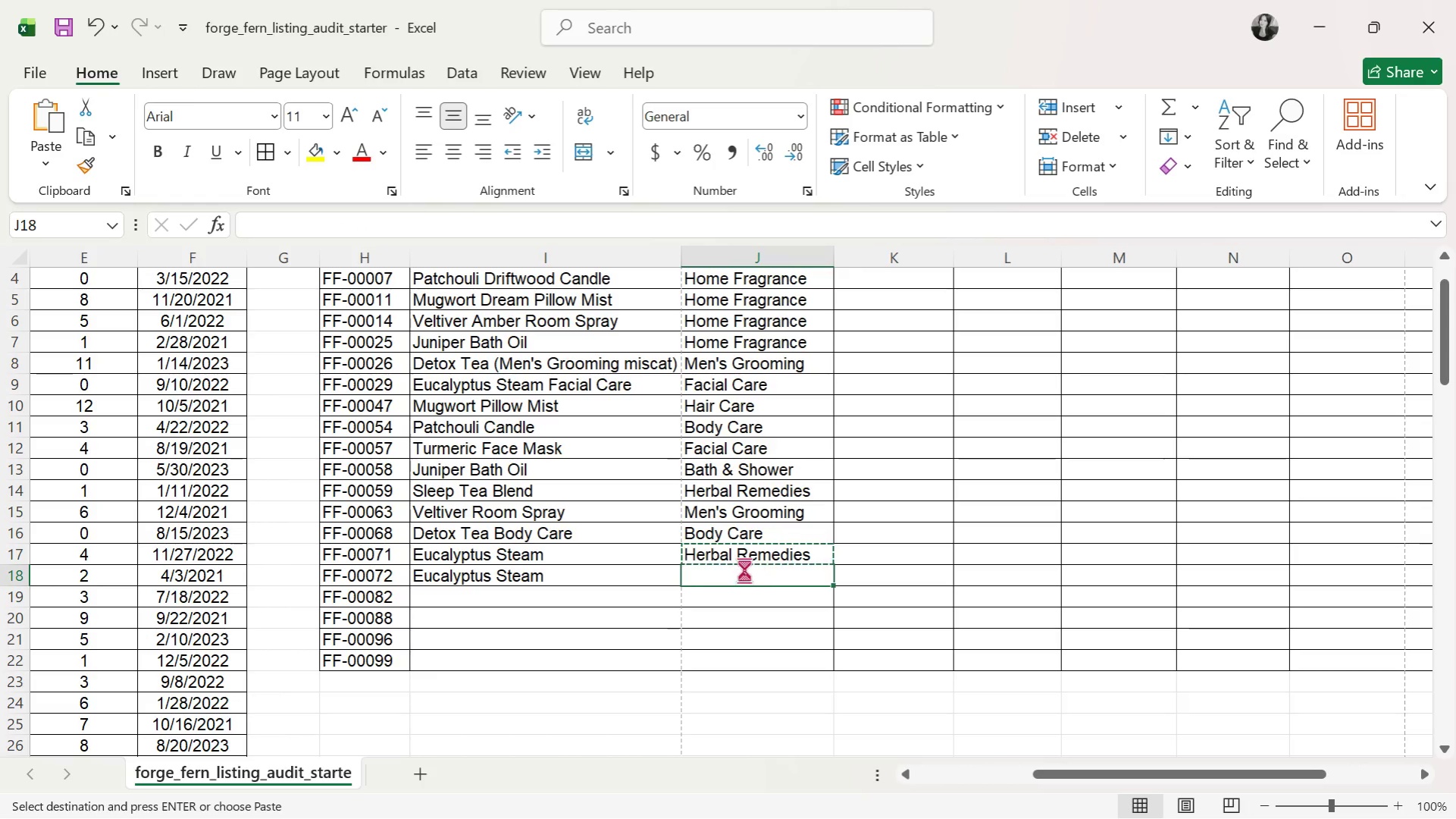 
key(Control+V)
 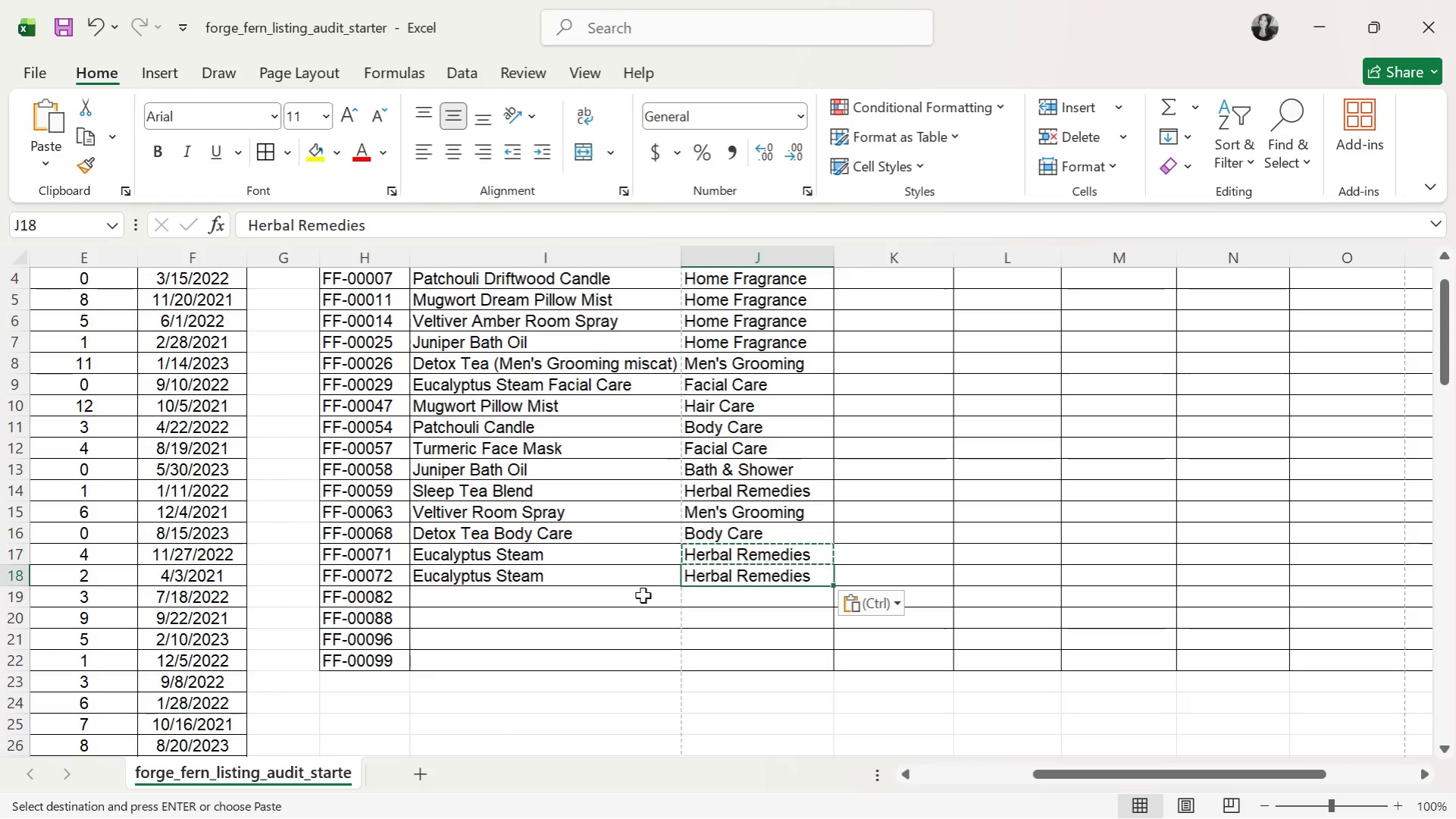 
left_click([640, 596])
 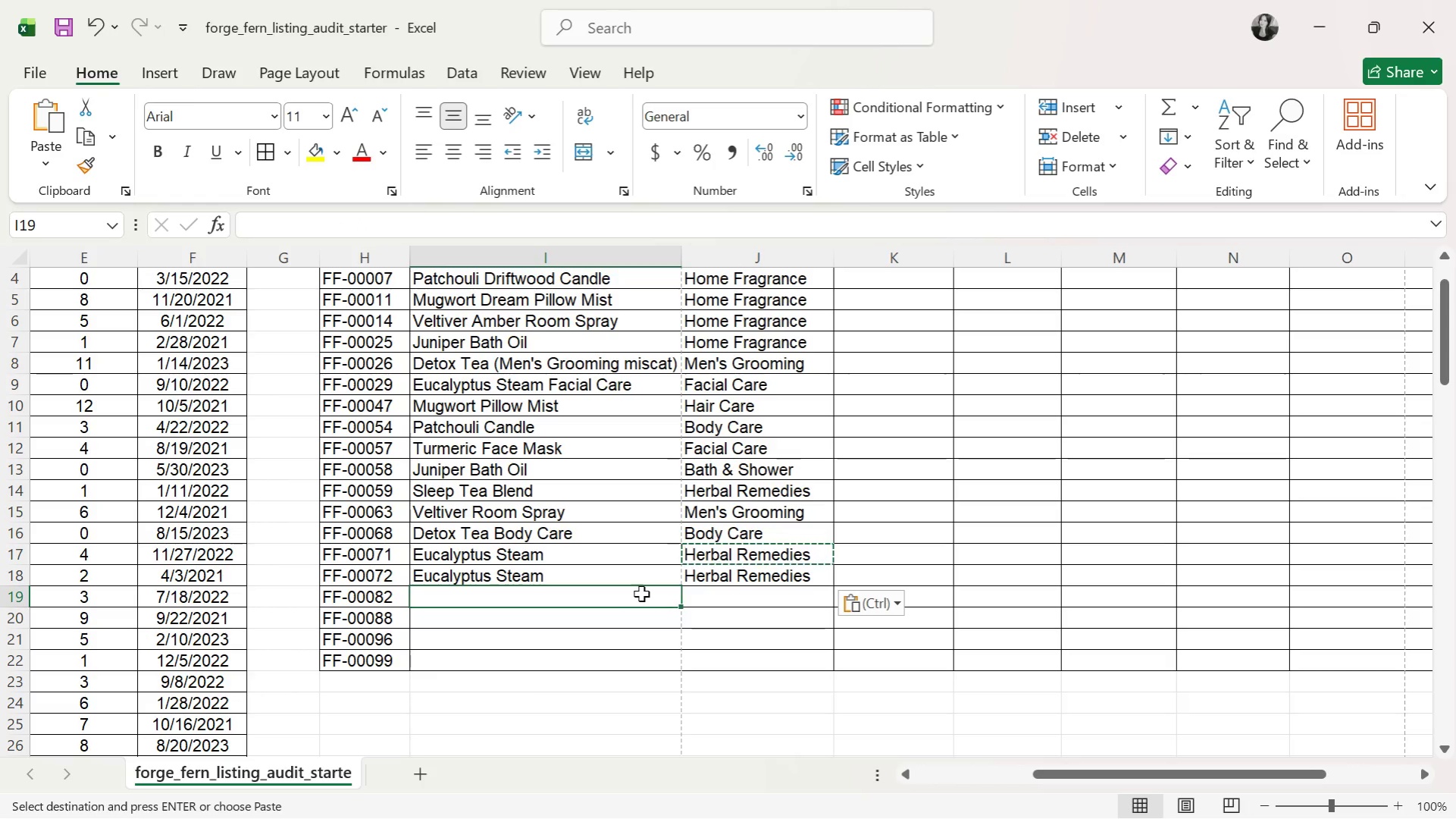 
wait(6.39)
 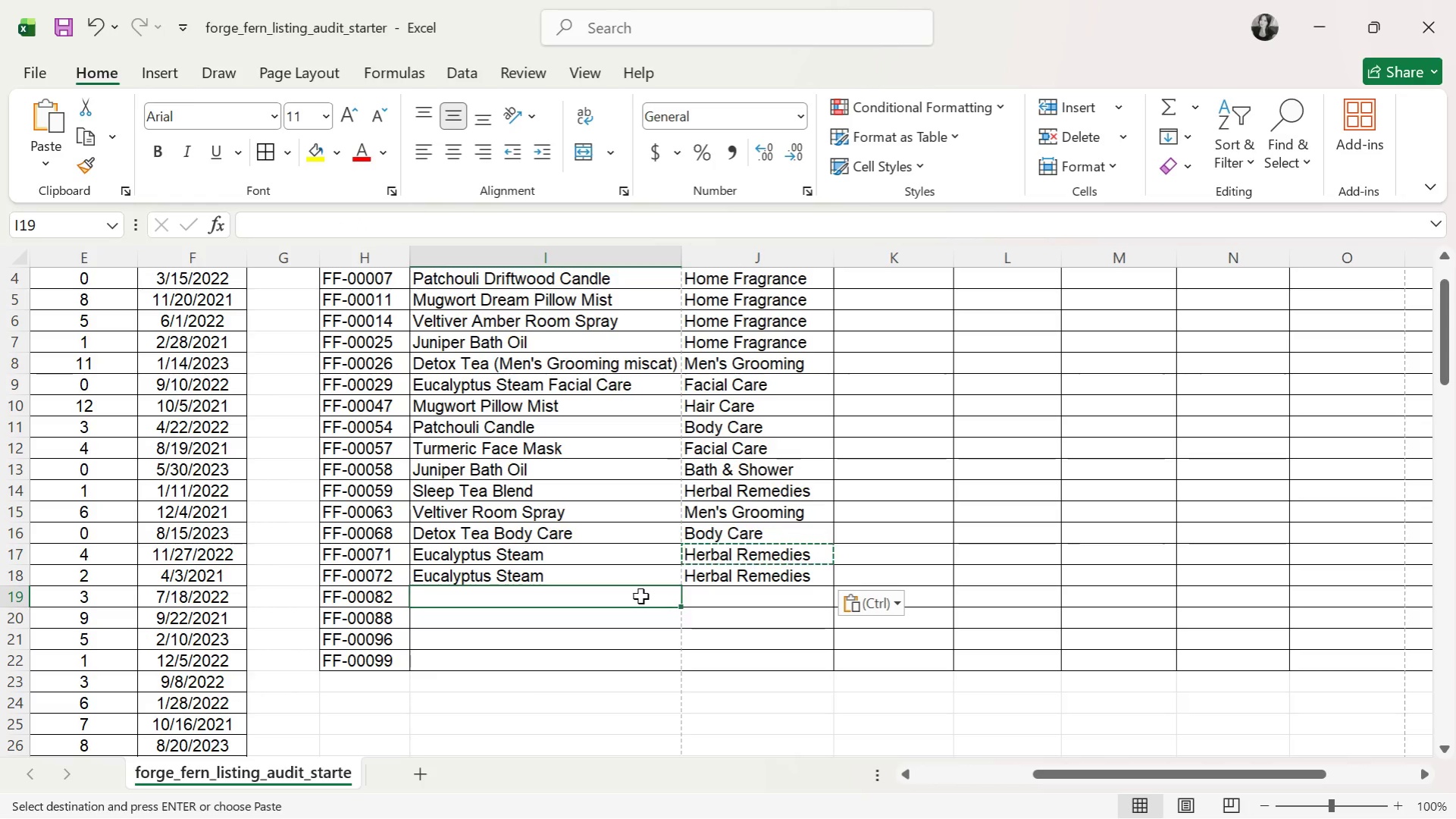 
double_click([741, 581])
 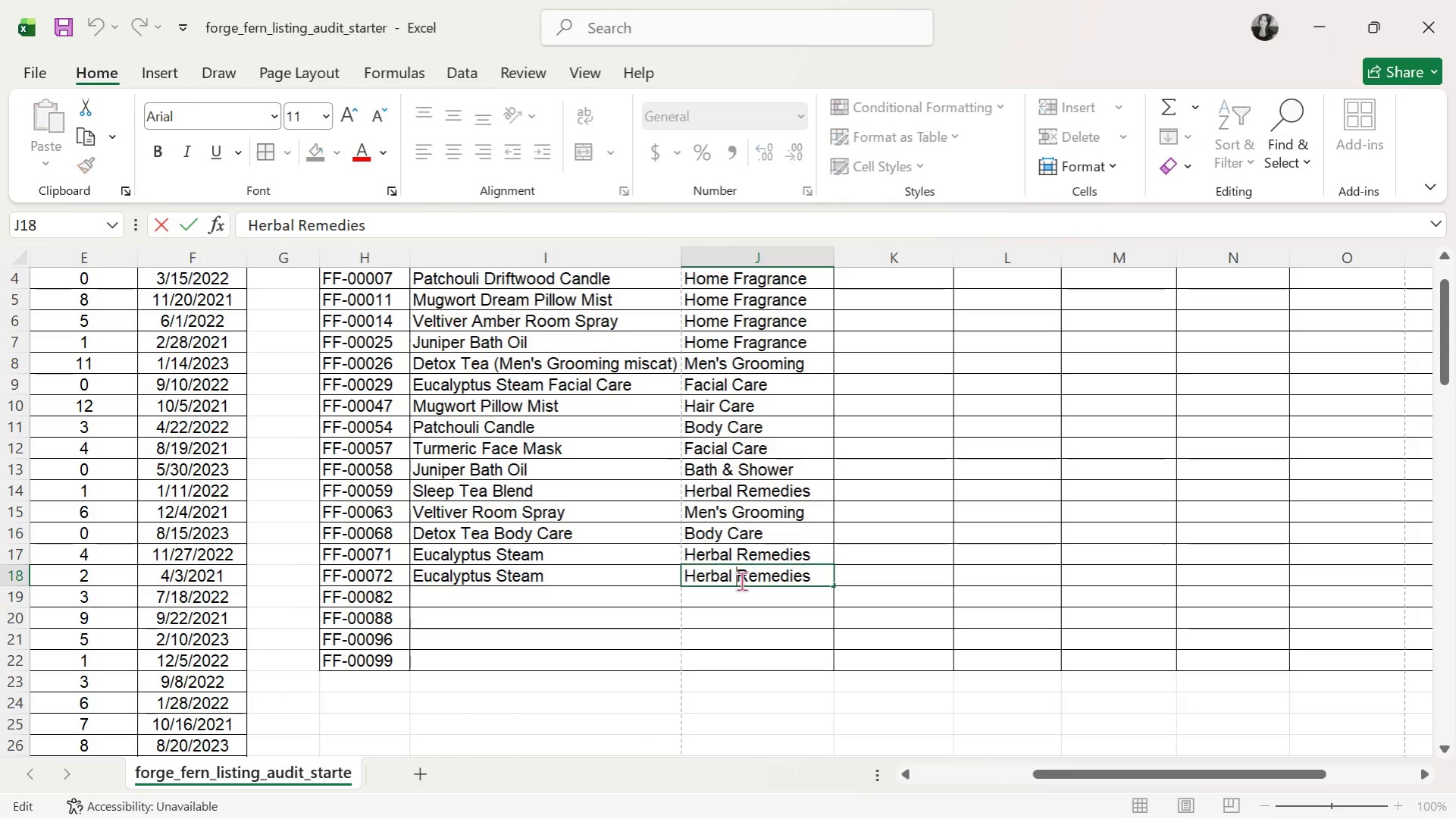 
triple_click([741, 581])
 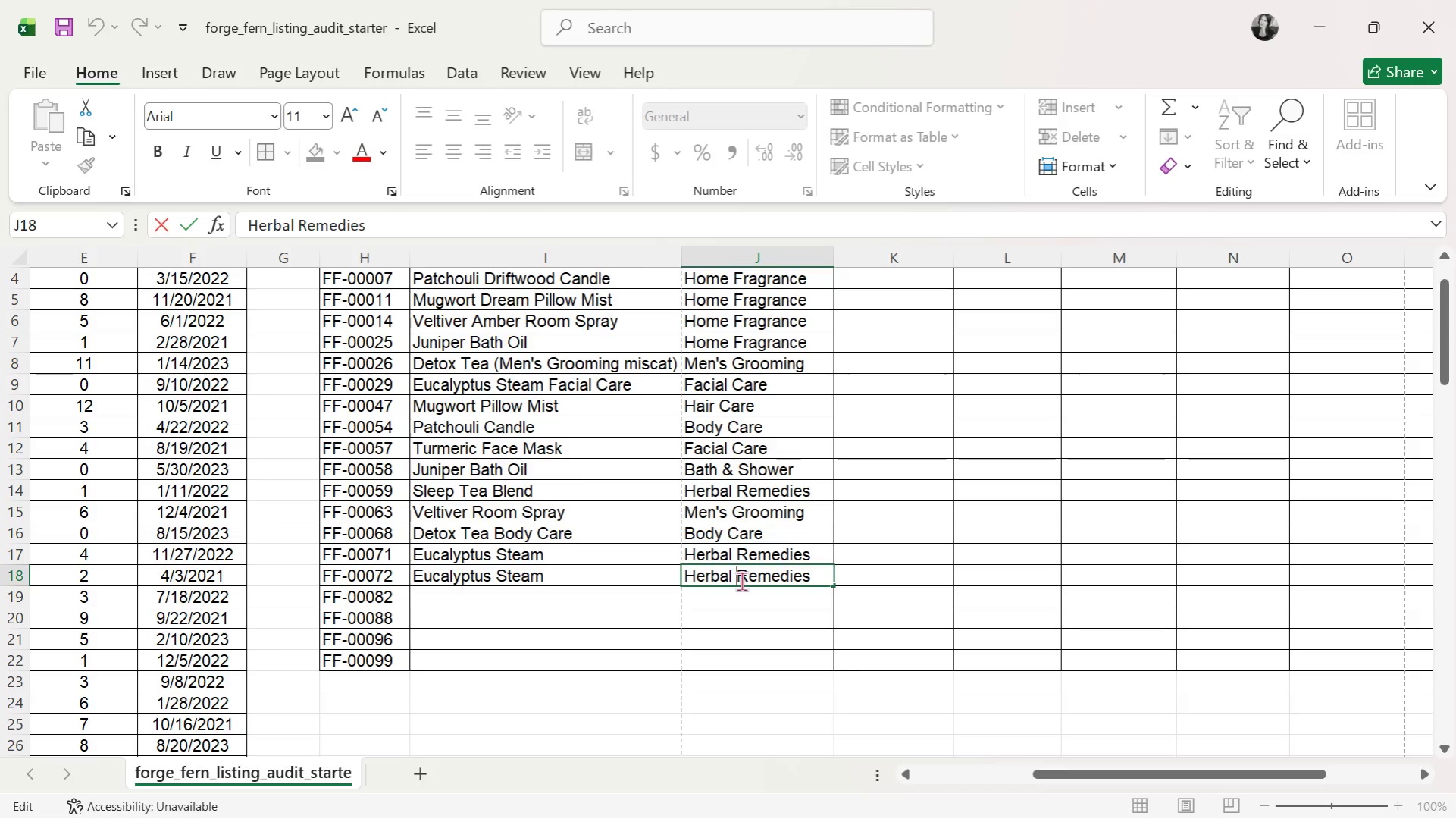 
triple_click([741, 581])
 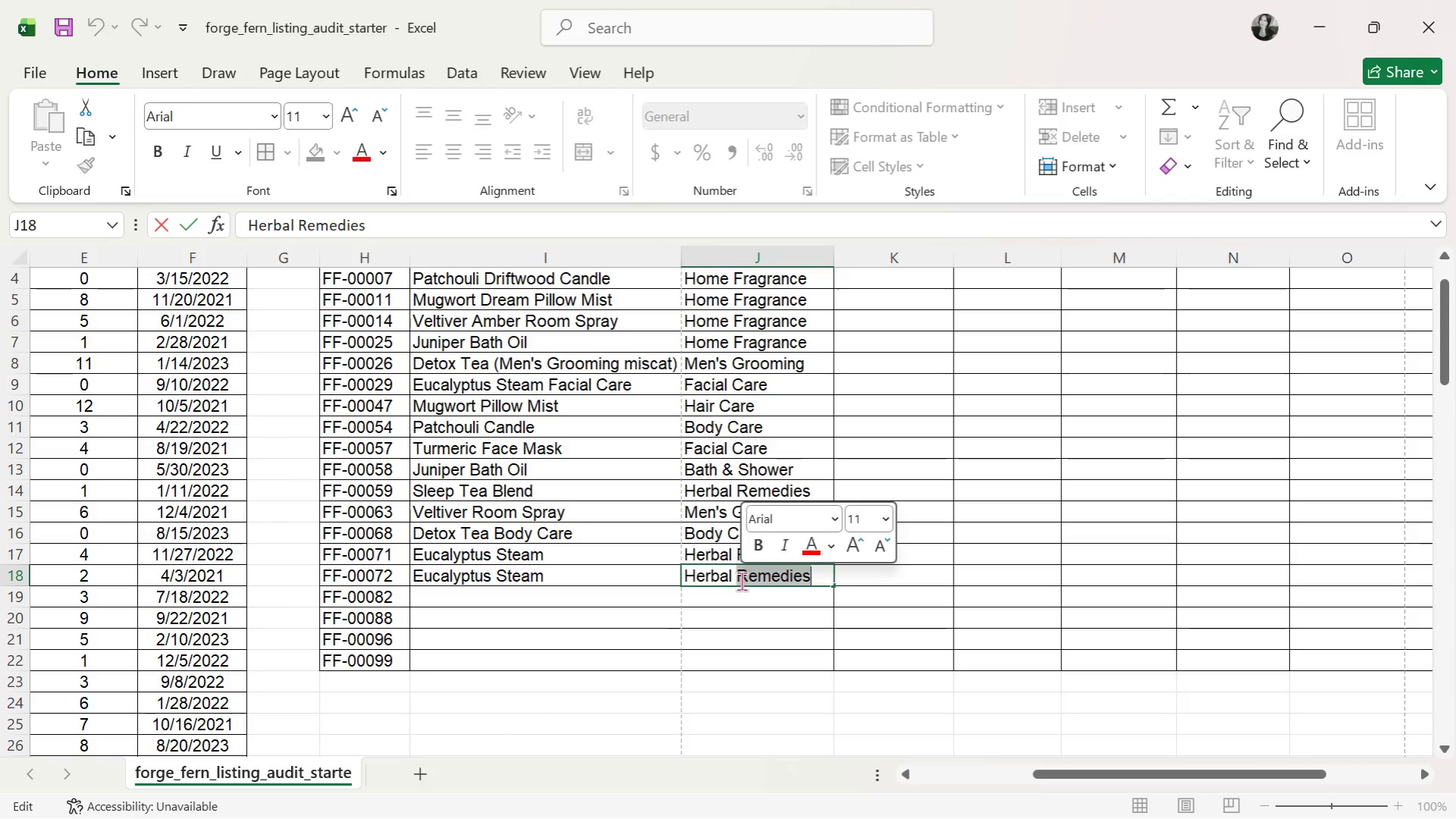 
double_click([741, 581])
 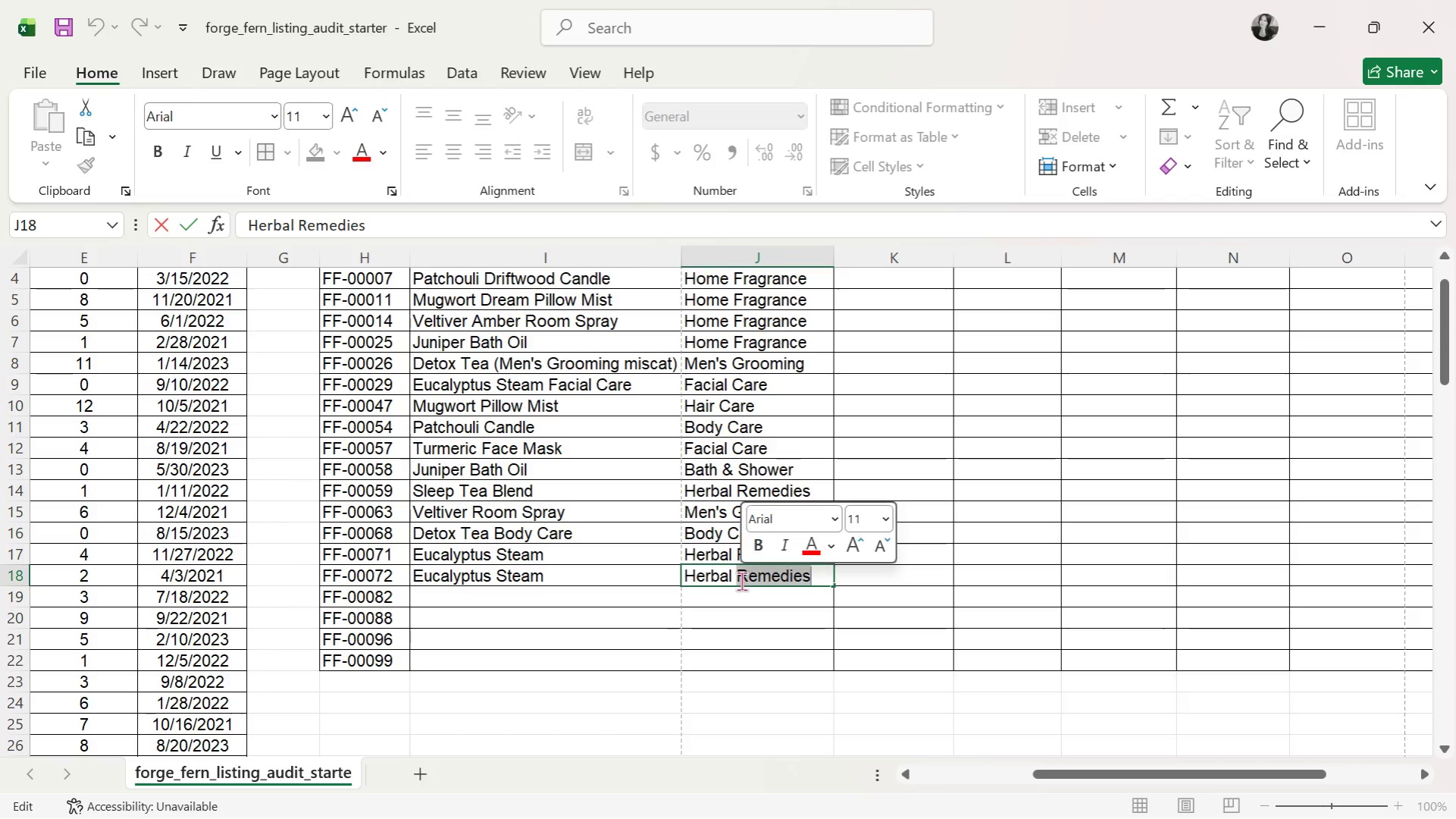 
triple_click([741, 581])
 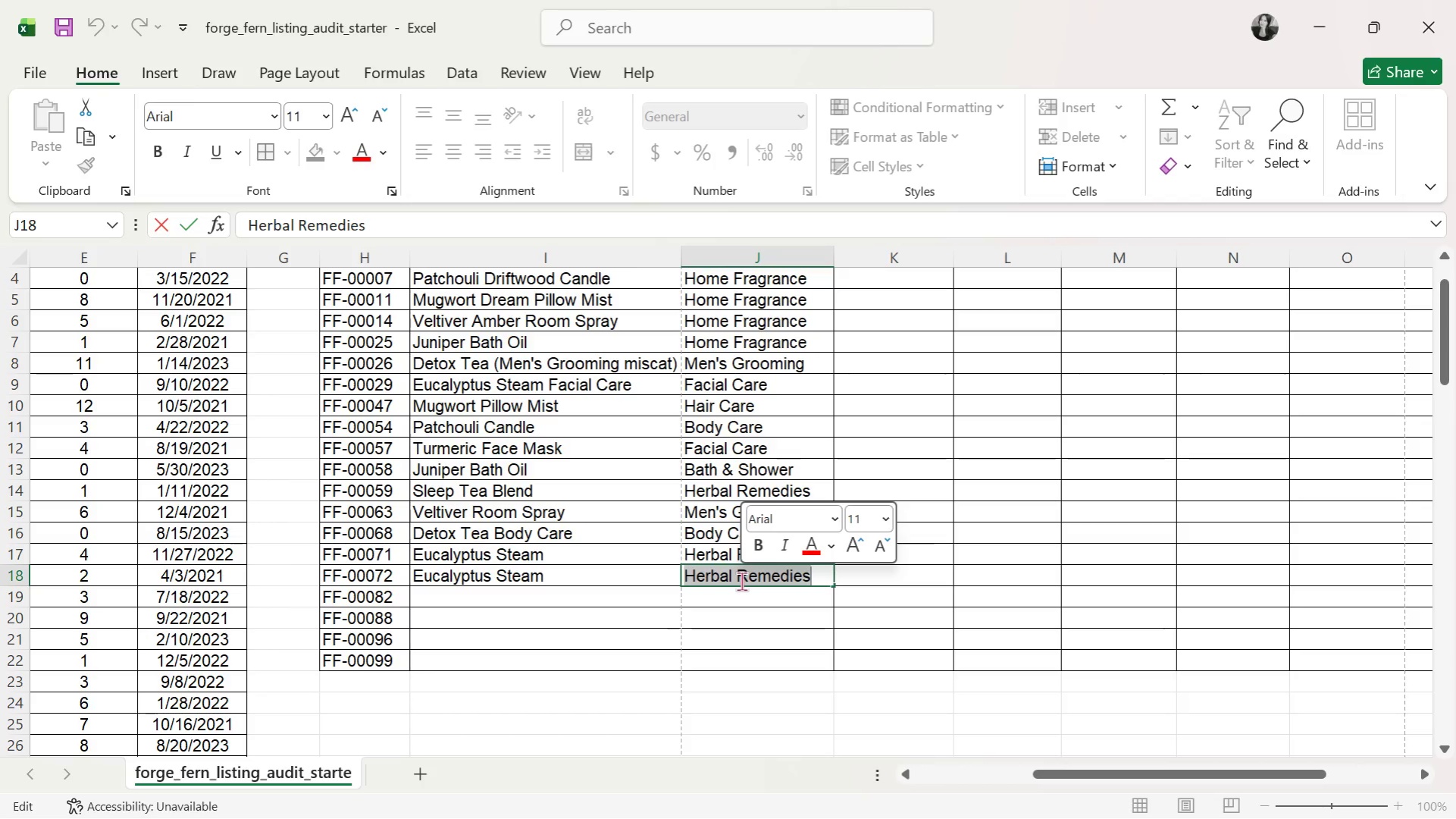 
key(M)
 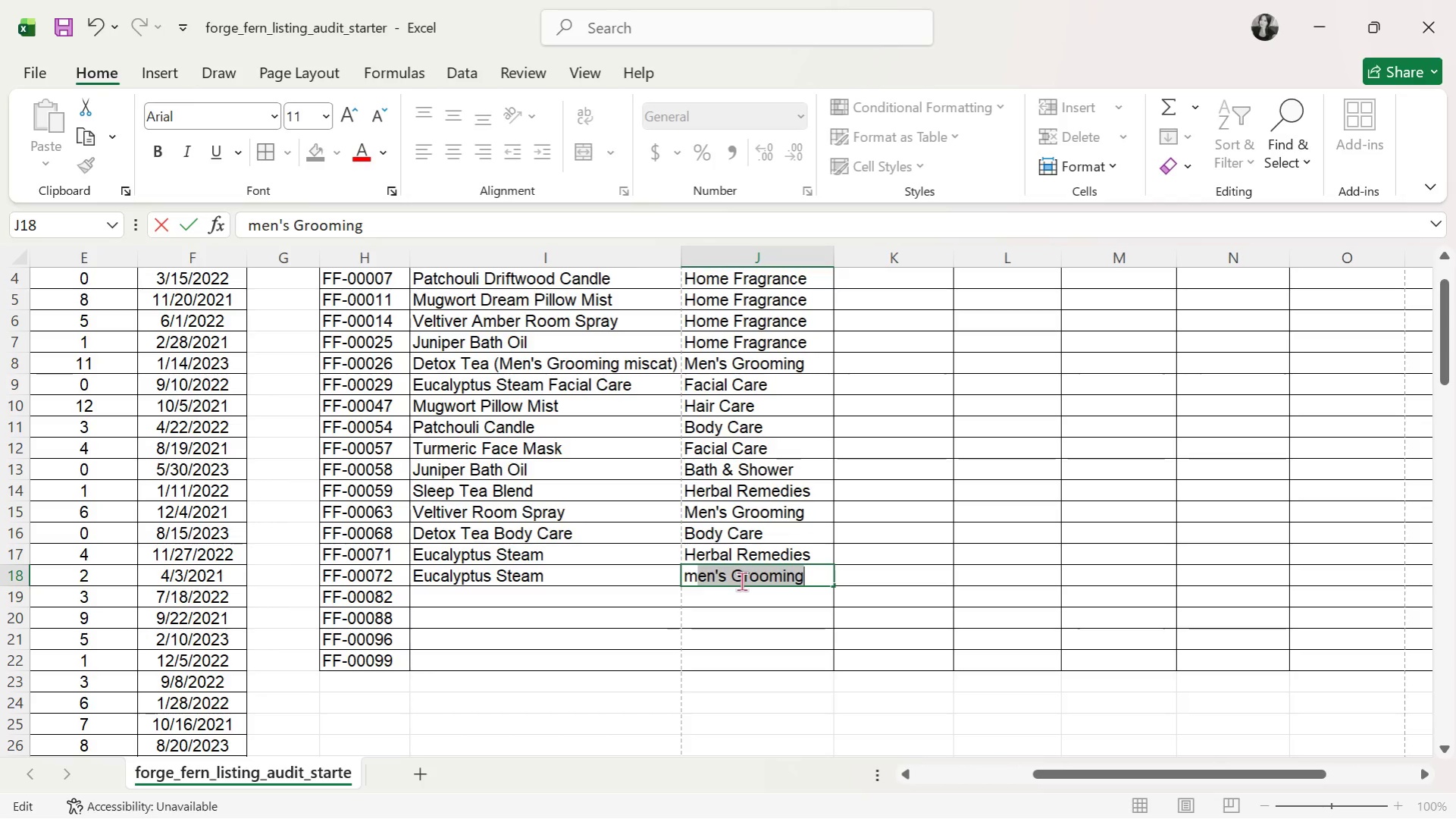 
key(Enter)
 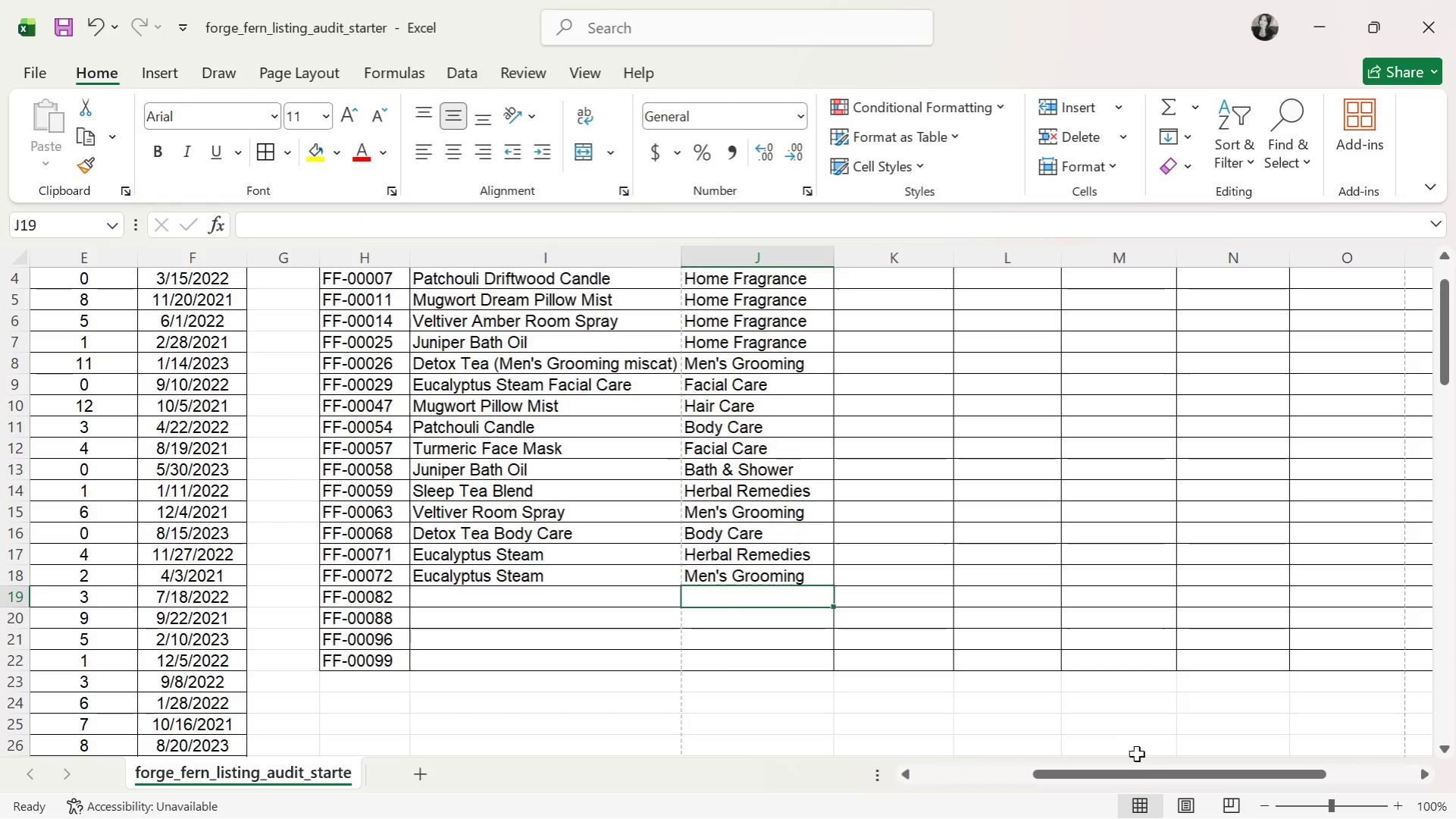 
left_click_drag(start_coordinate=[1132, 769], to_coordinate=[841, 740])
 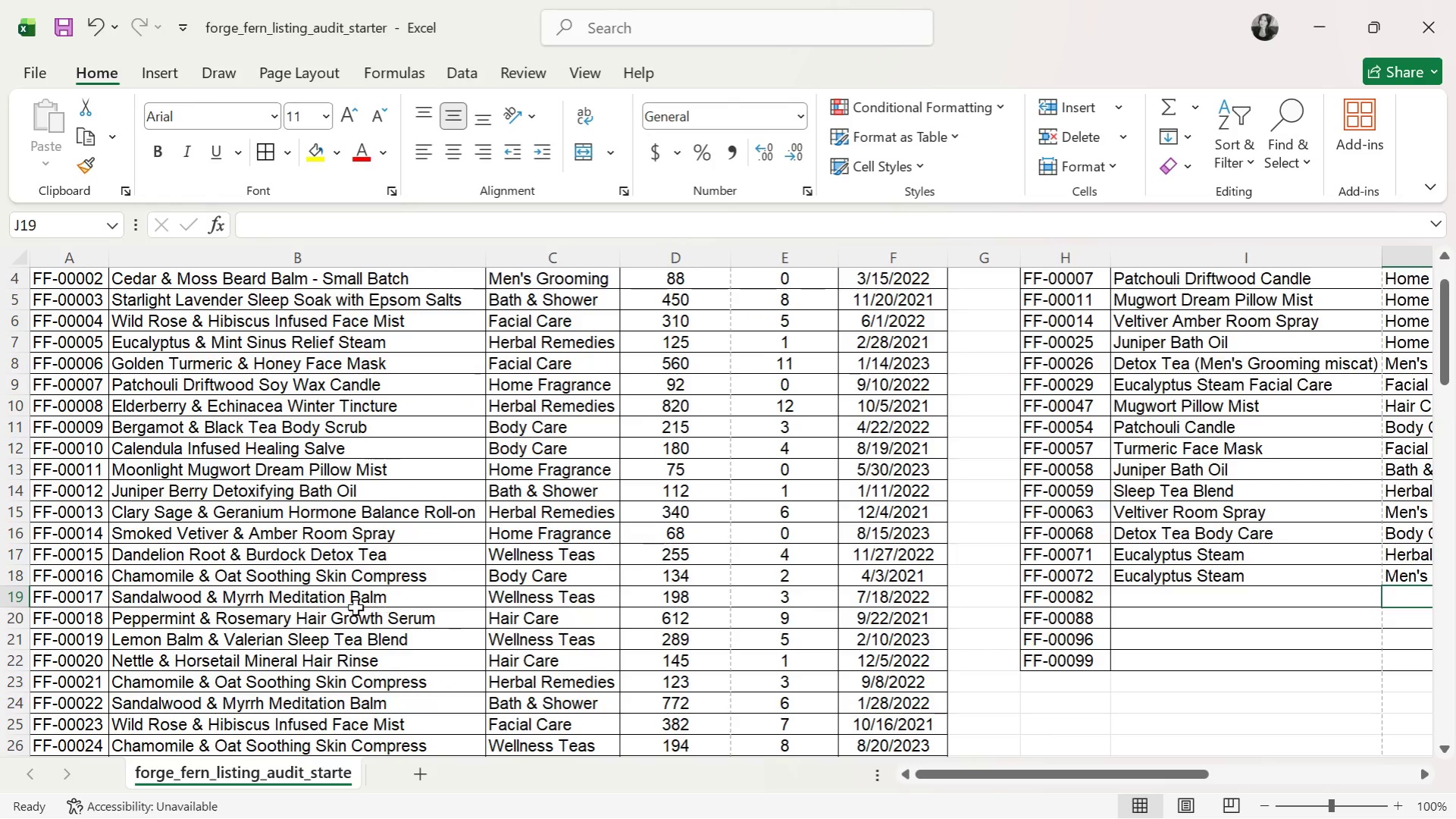 
scroll: coordinate [226, 553], scroll_direction: down, amount: 21.0
 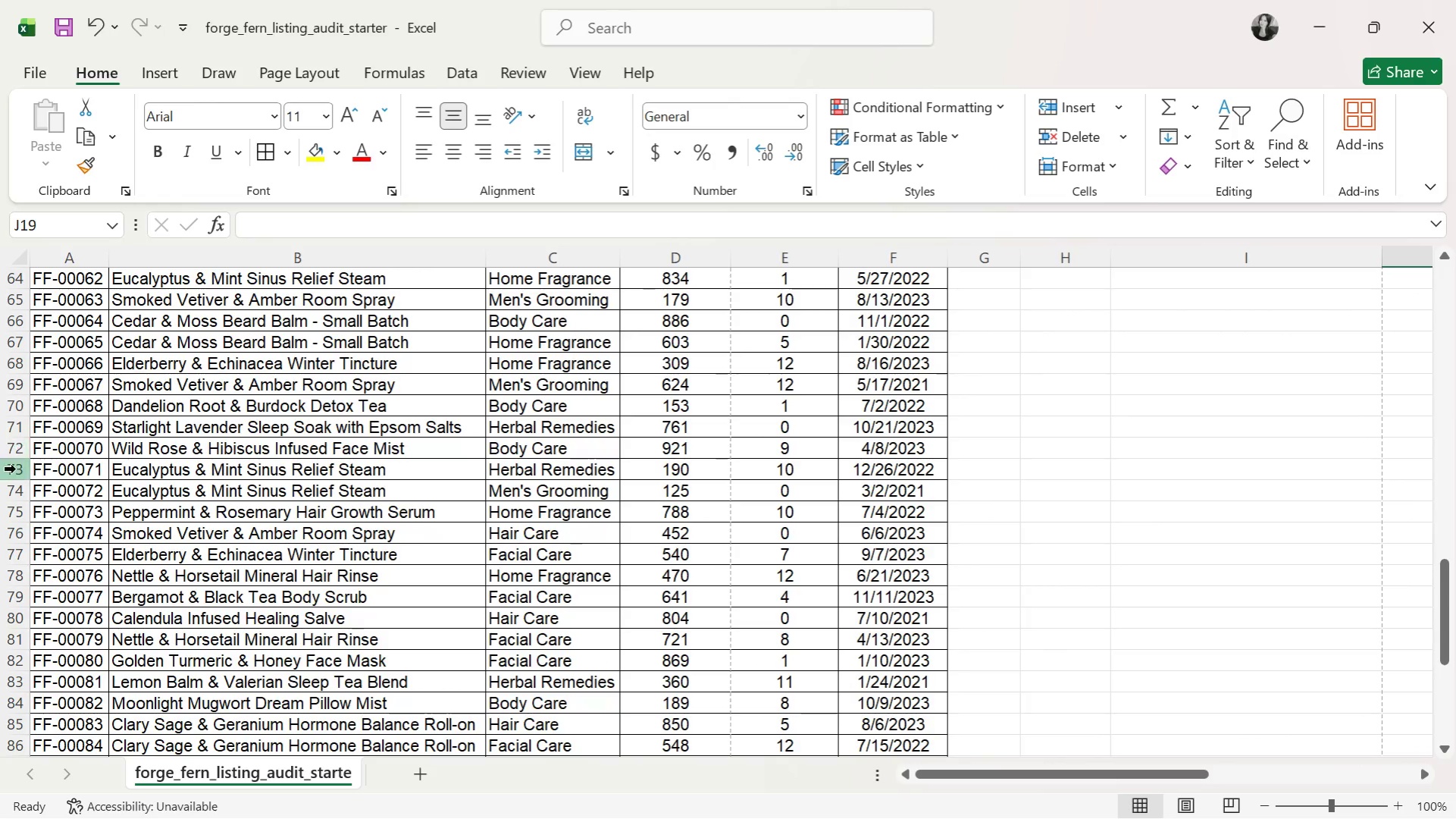 
left_click_drag(start_coordinate=[16, 469], to_coordinate=[13, 484])
 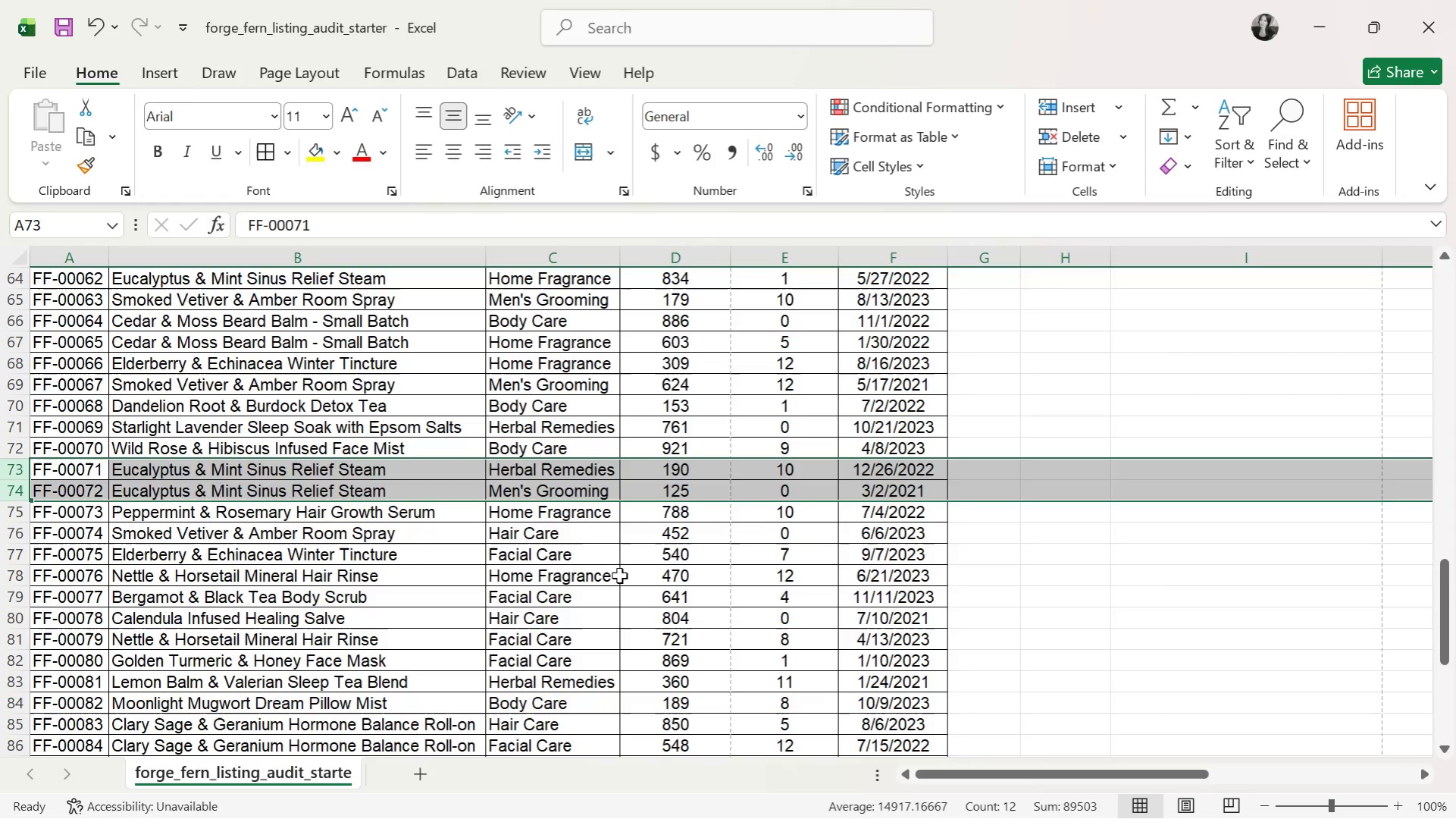 
left_click([628, 576])
 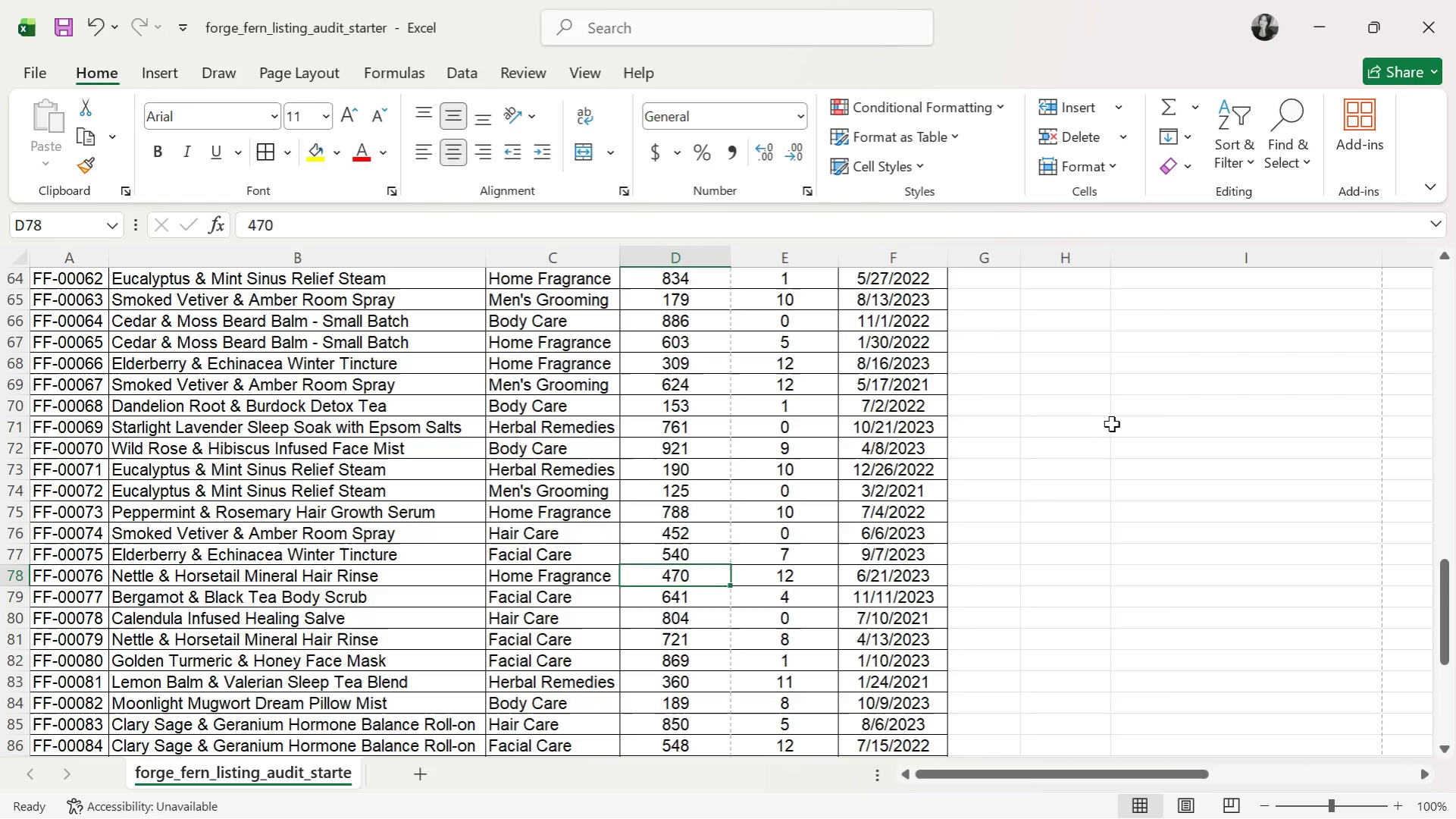 
scroll: coordinate [1242, 642], scroll_direction: up, amount: 22.0
 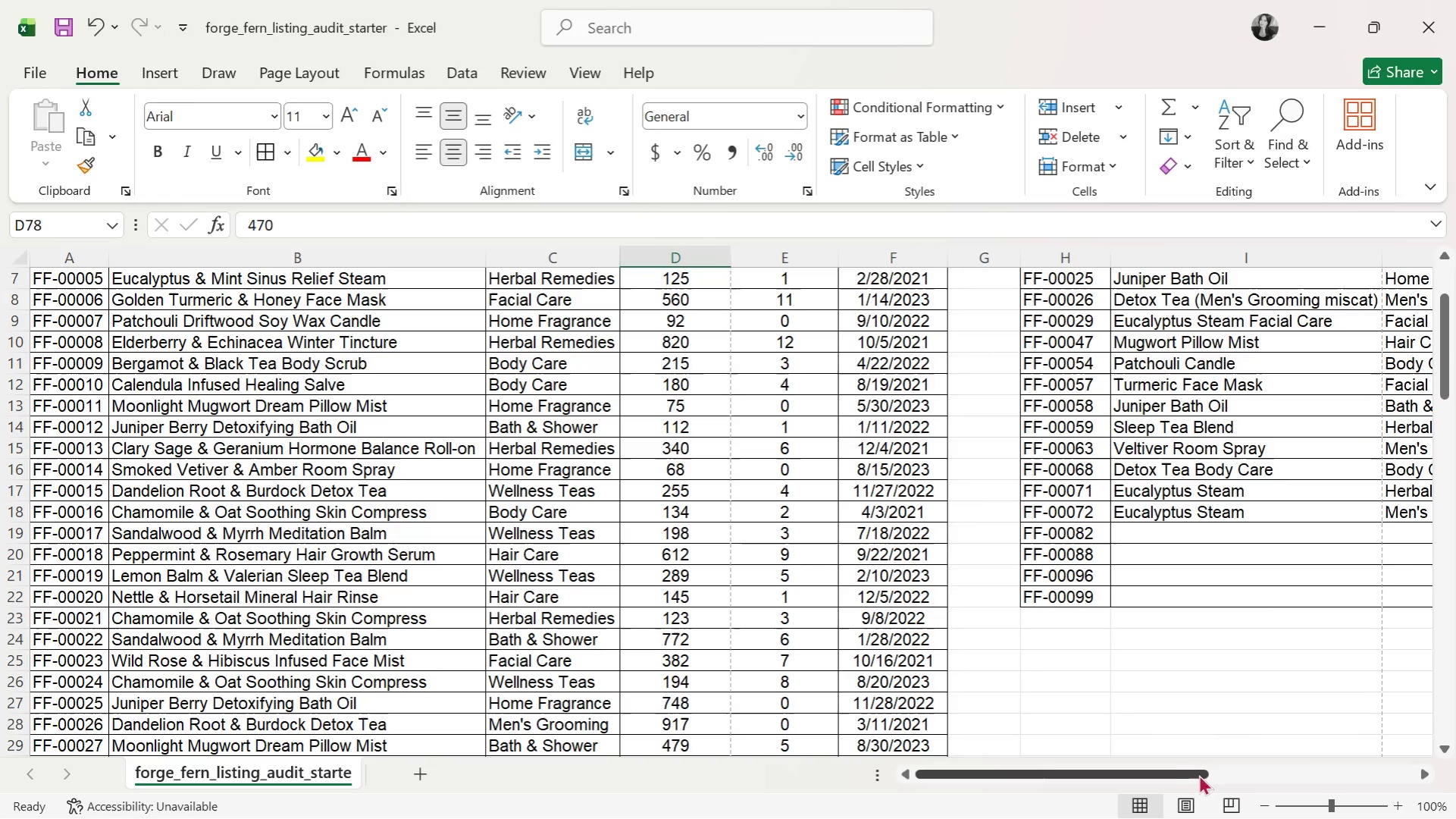 
left_click_drag(start_coordinate=[1183, 770], to_coordinate=[1404, 776])
 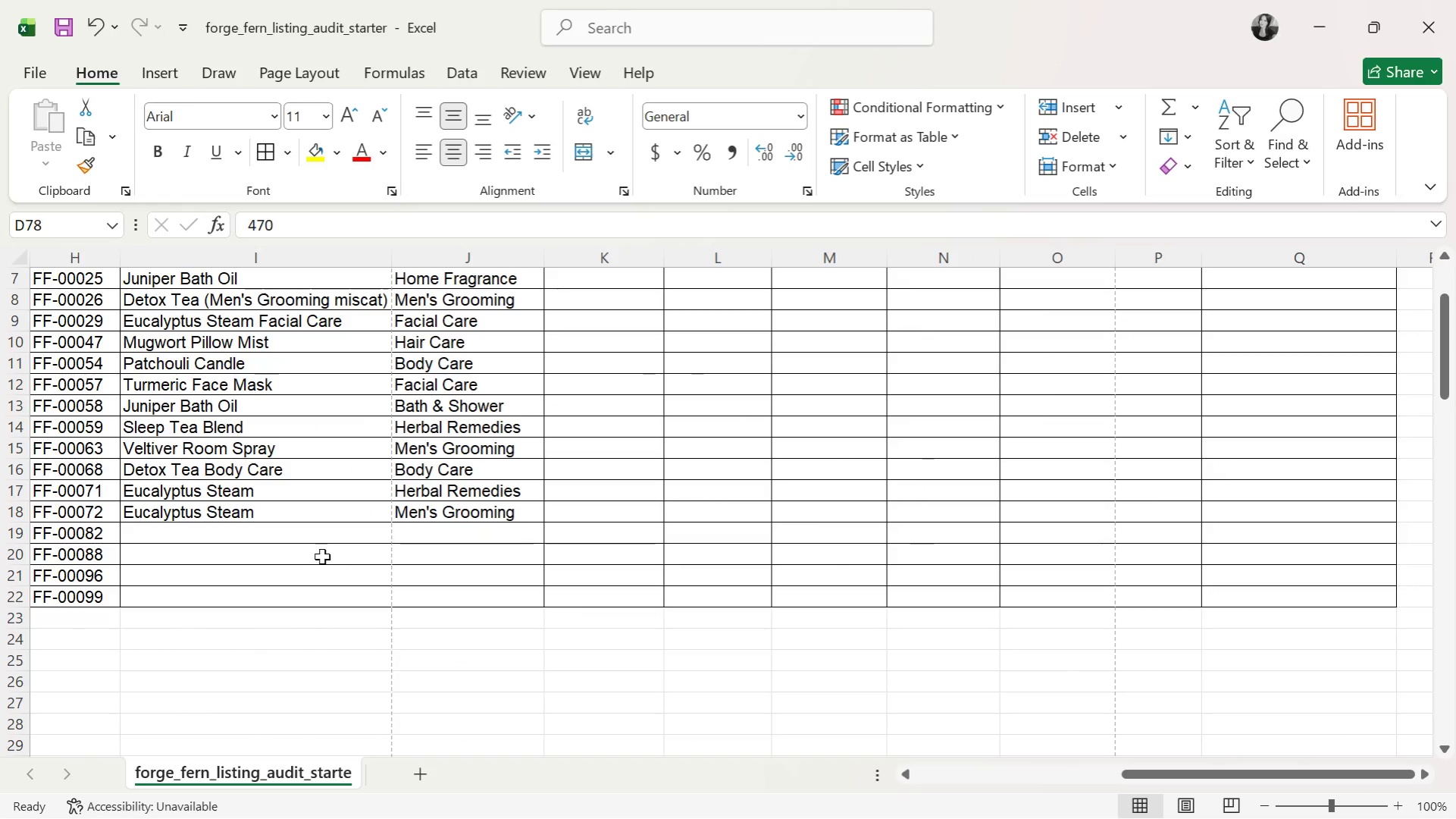 
left_click([319, 544])
 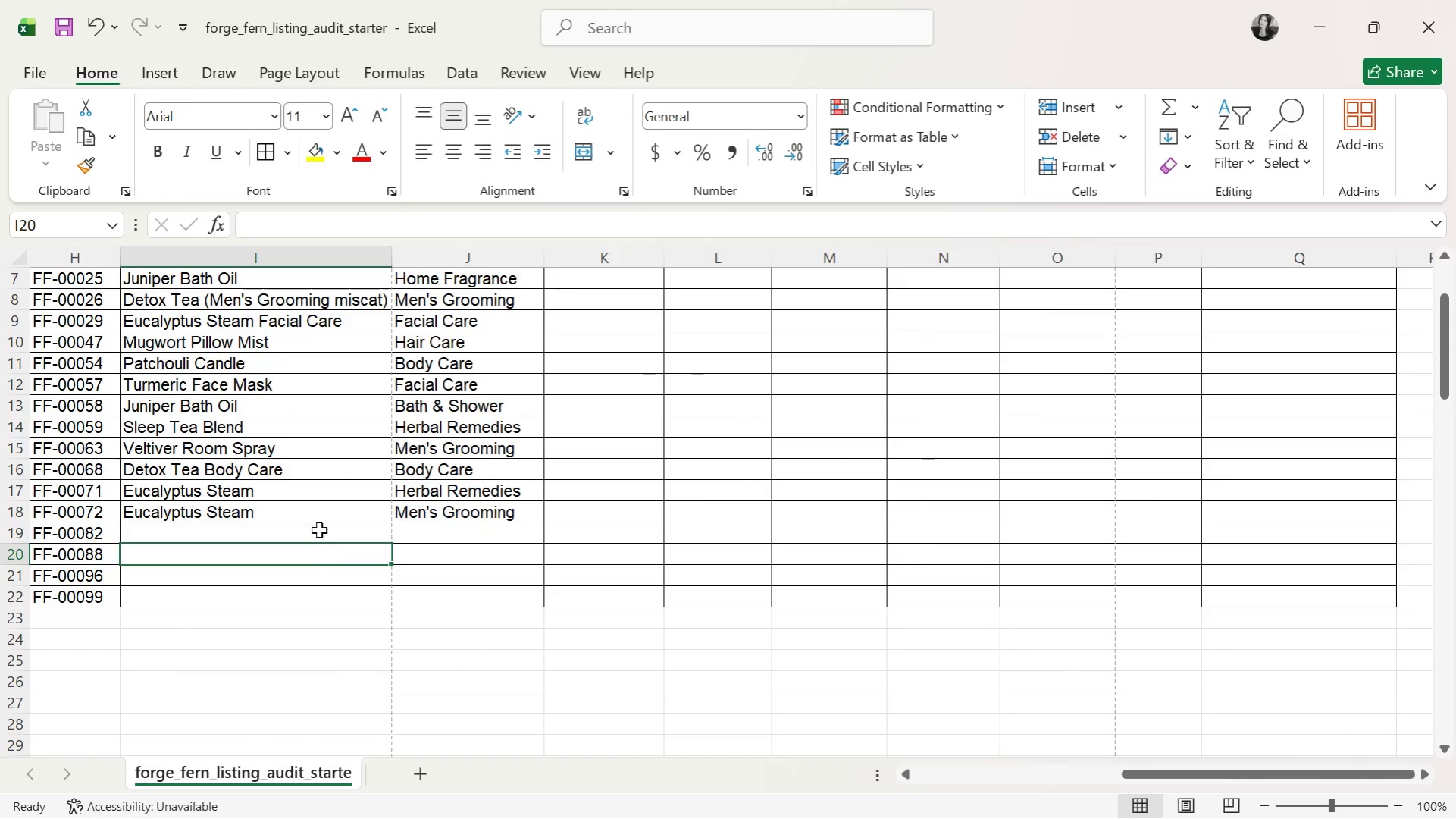 
double_click([320, 525])
 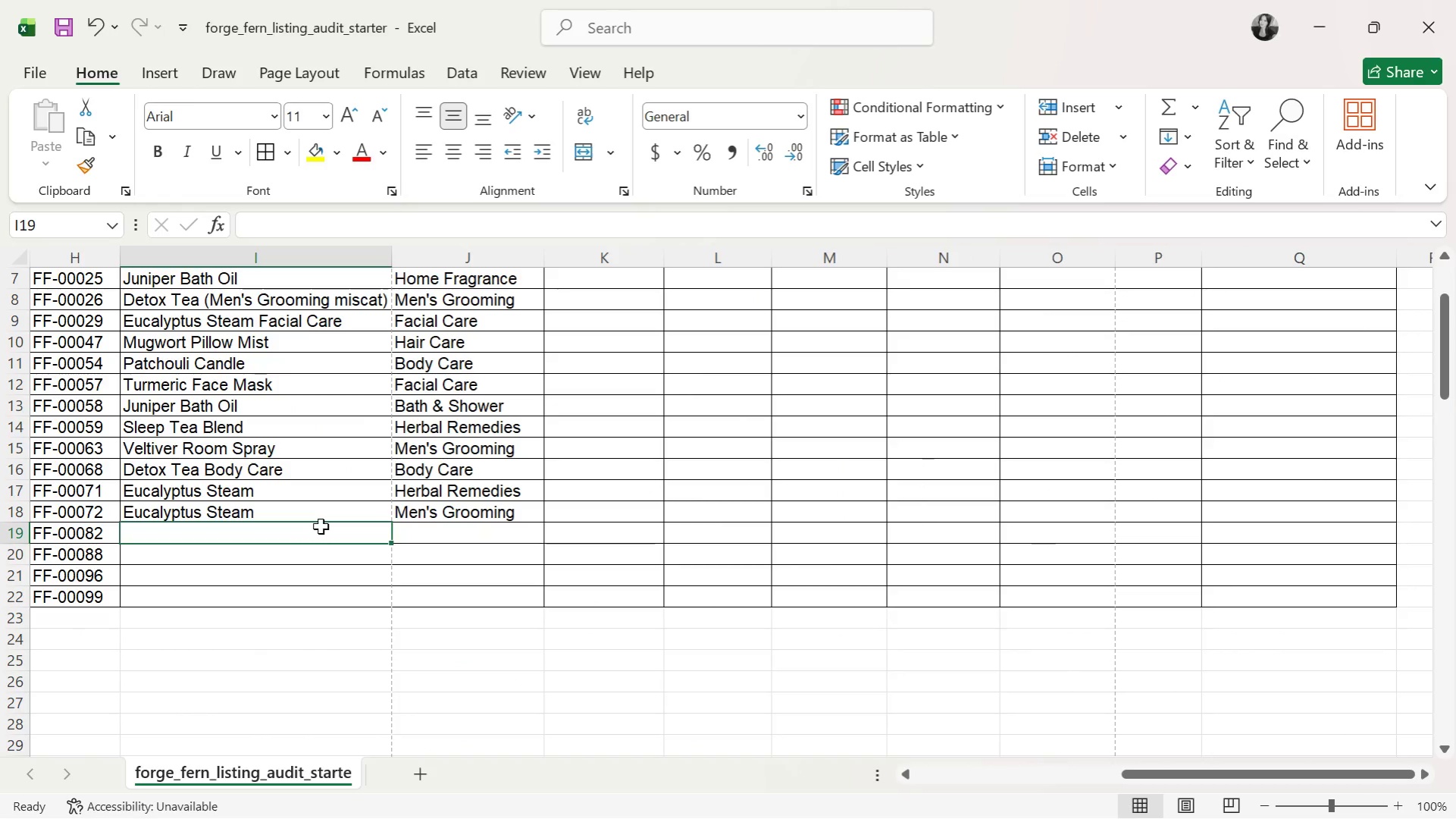 
type(Mugwort Pillo)
 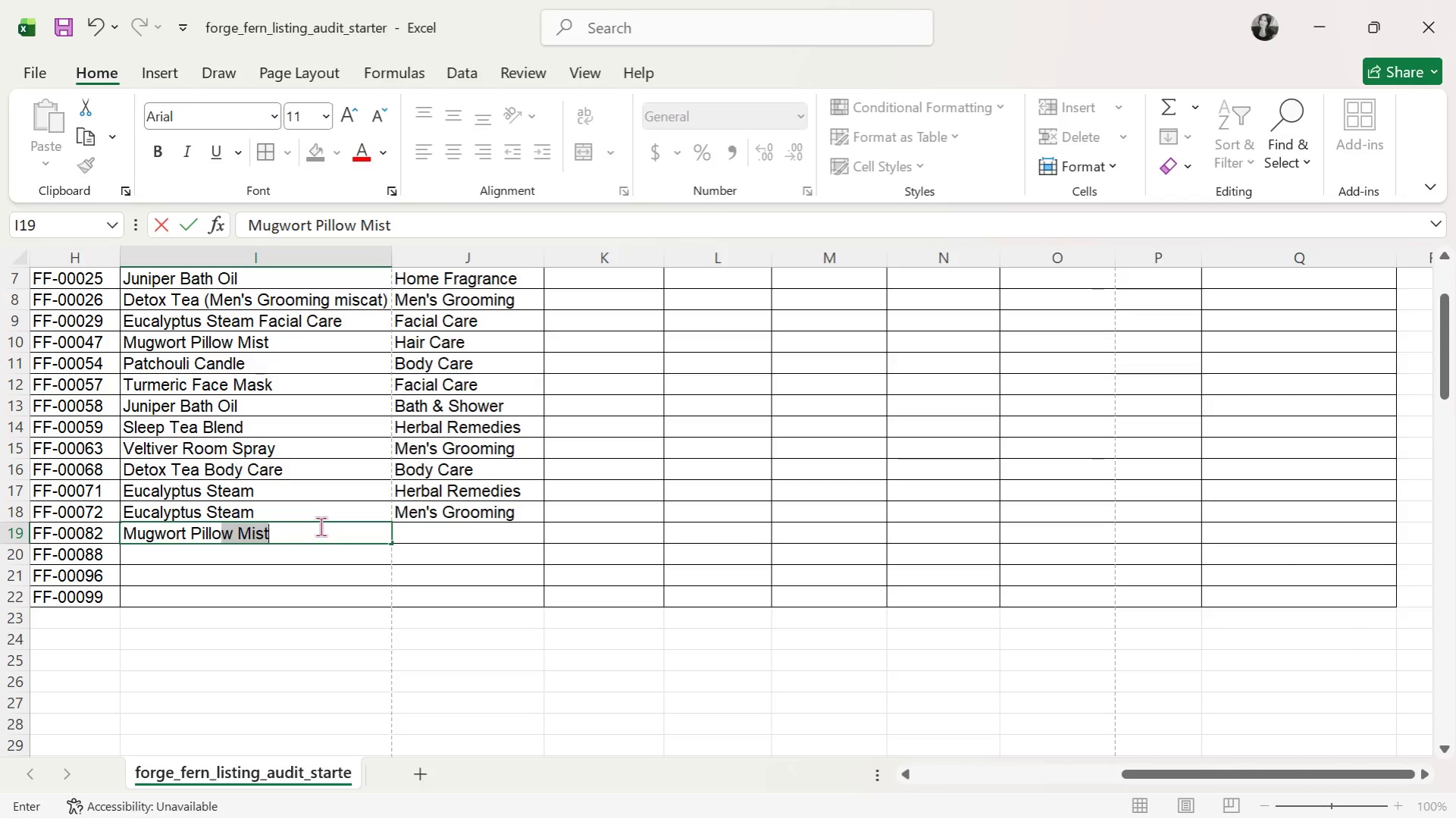 
key(ArrowRight)
 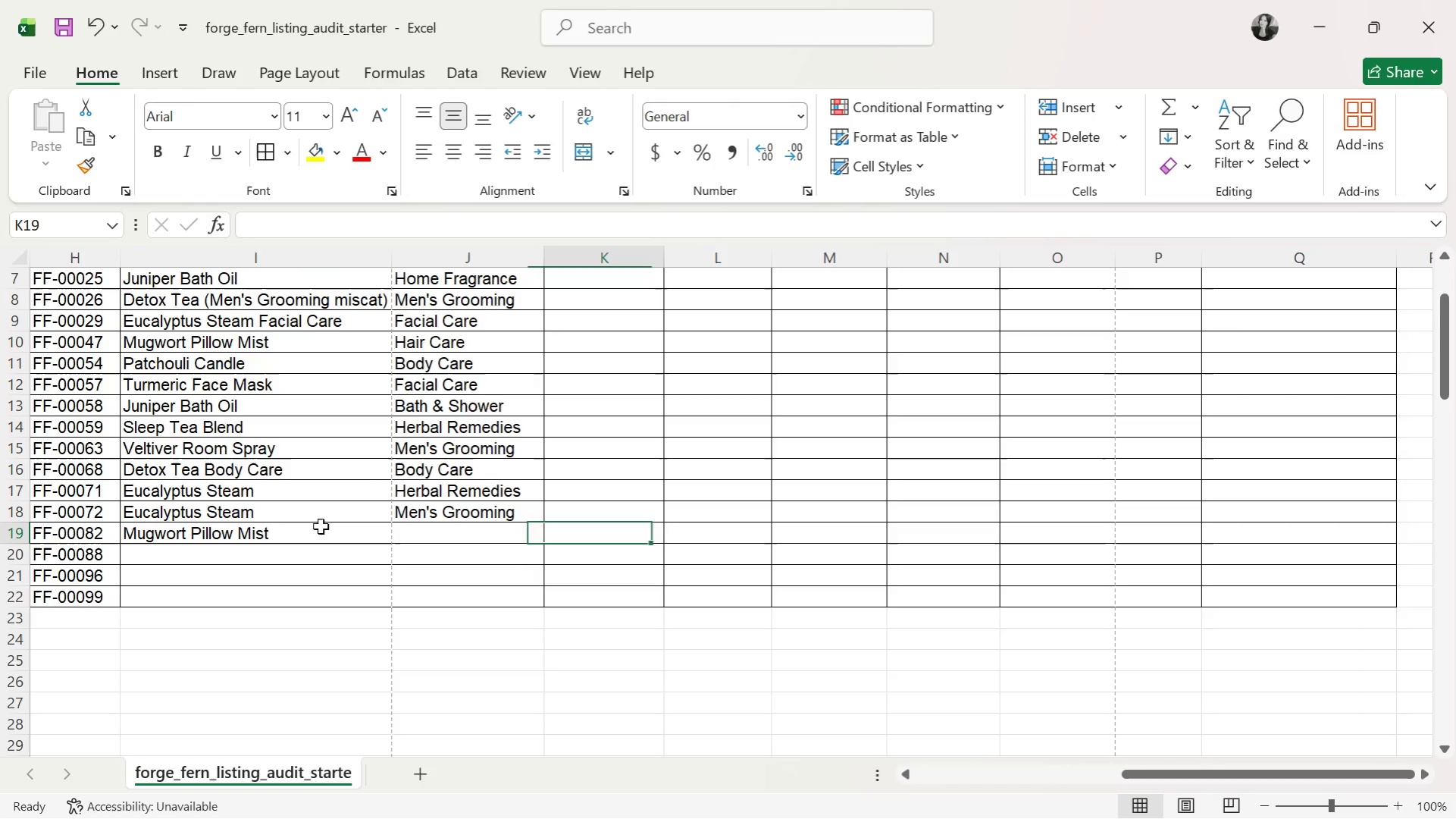 
key(ArrowRight)
 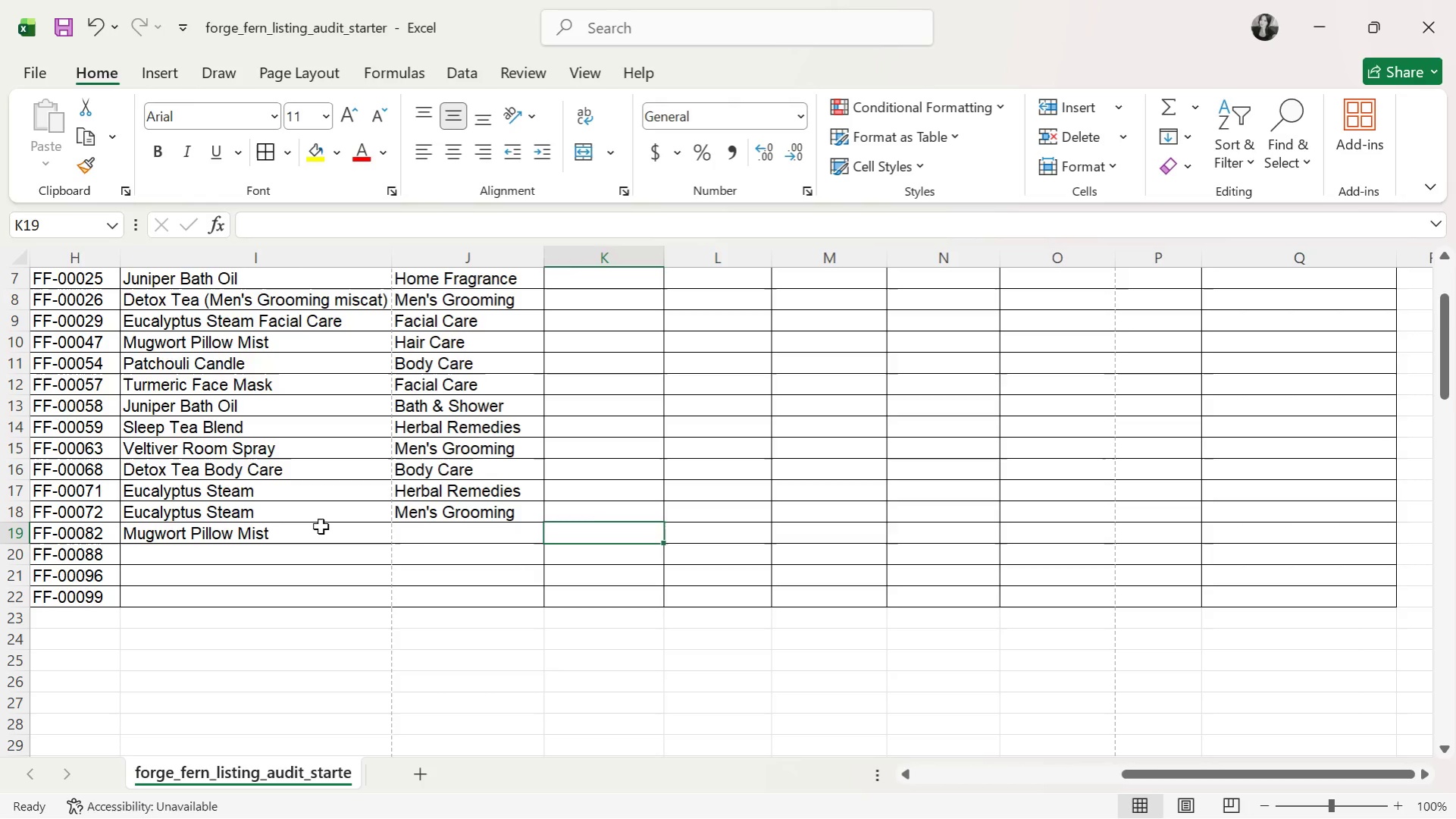 
key(ArrowLeft)
 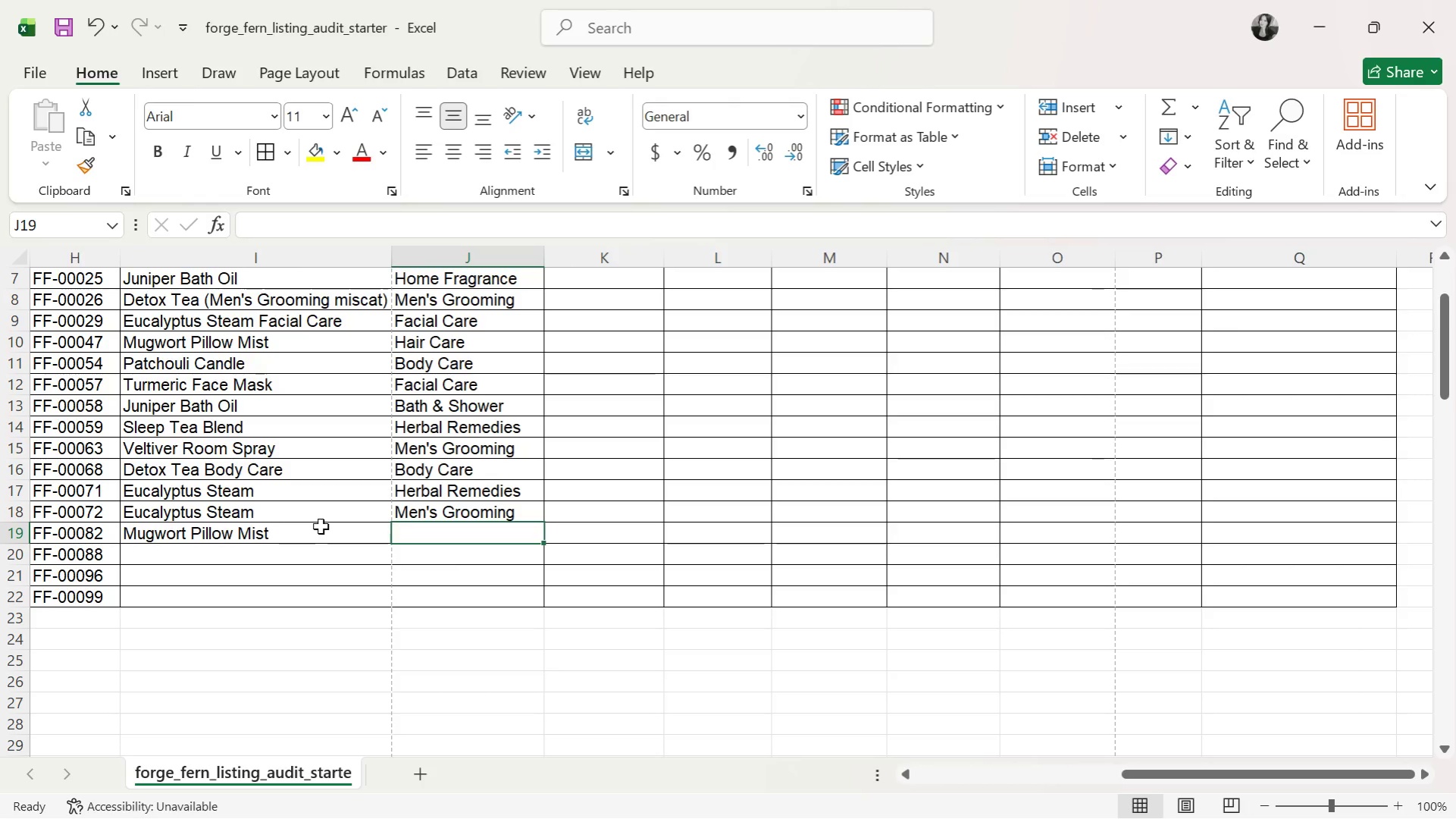 
key(CapsLock)
 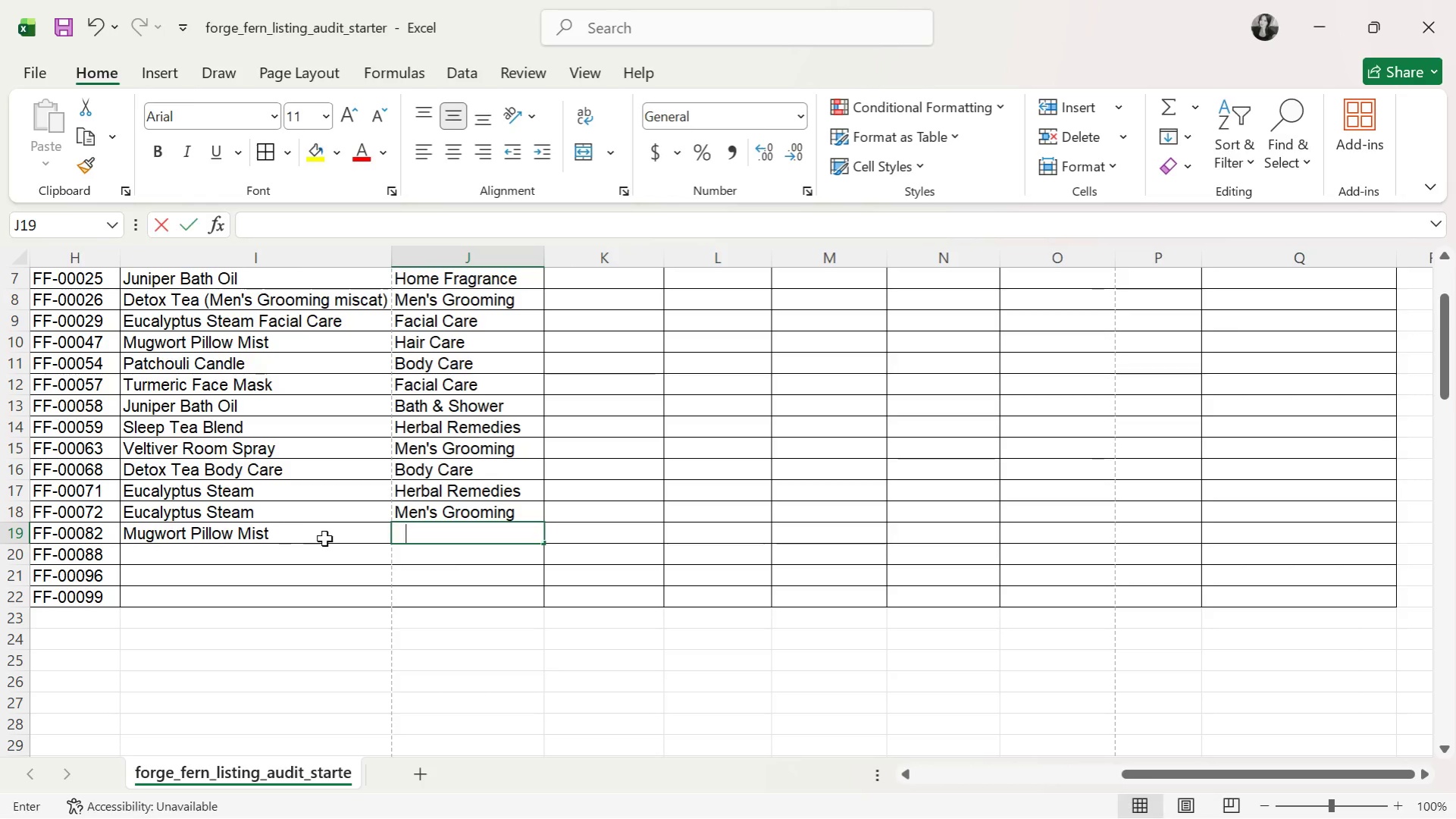 
key(B)
 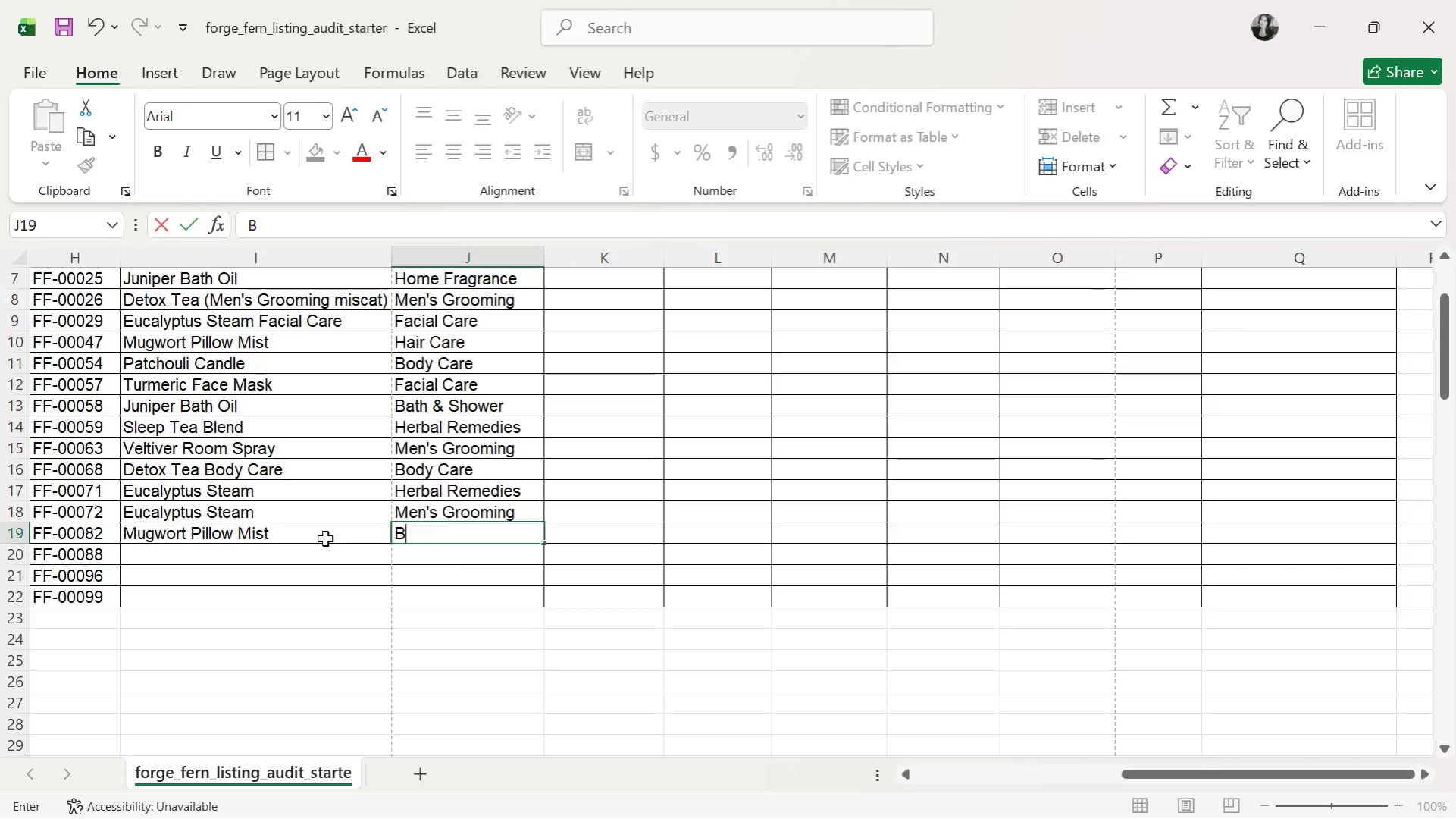 
key(CapsLock)
 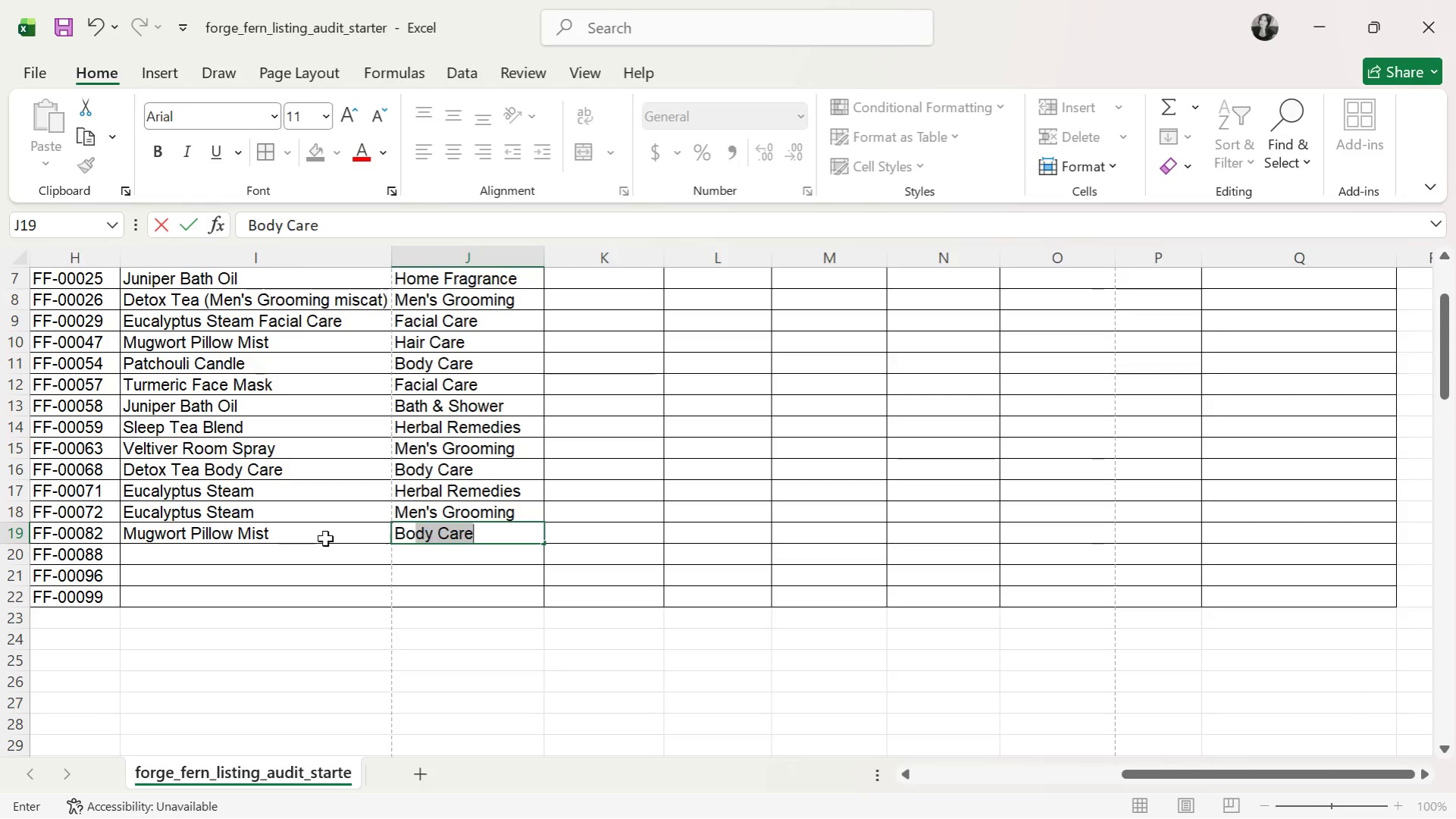 
key(O)
 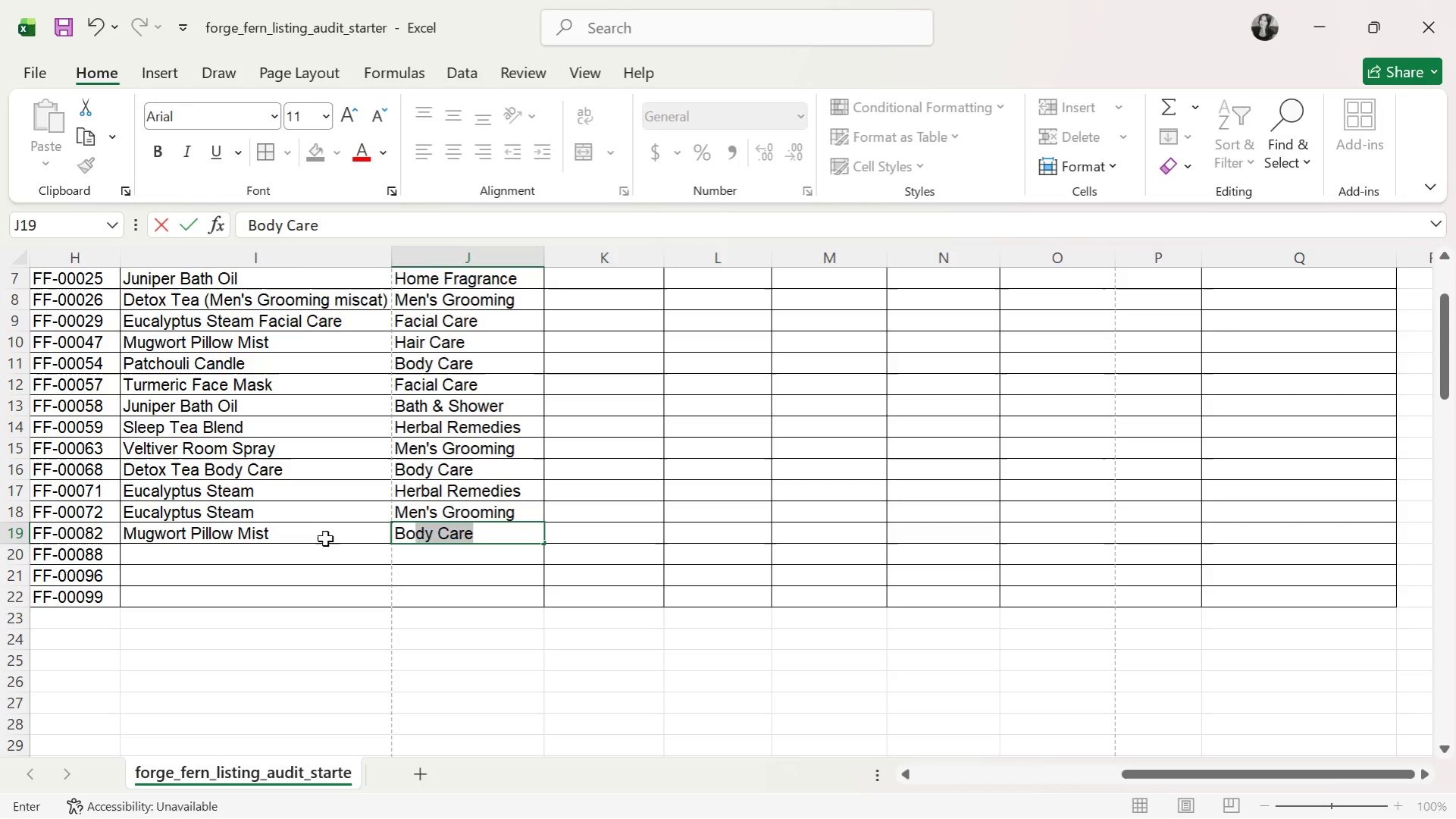 
key(Enter)
 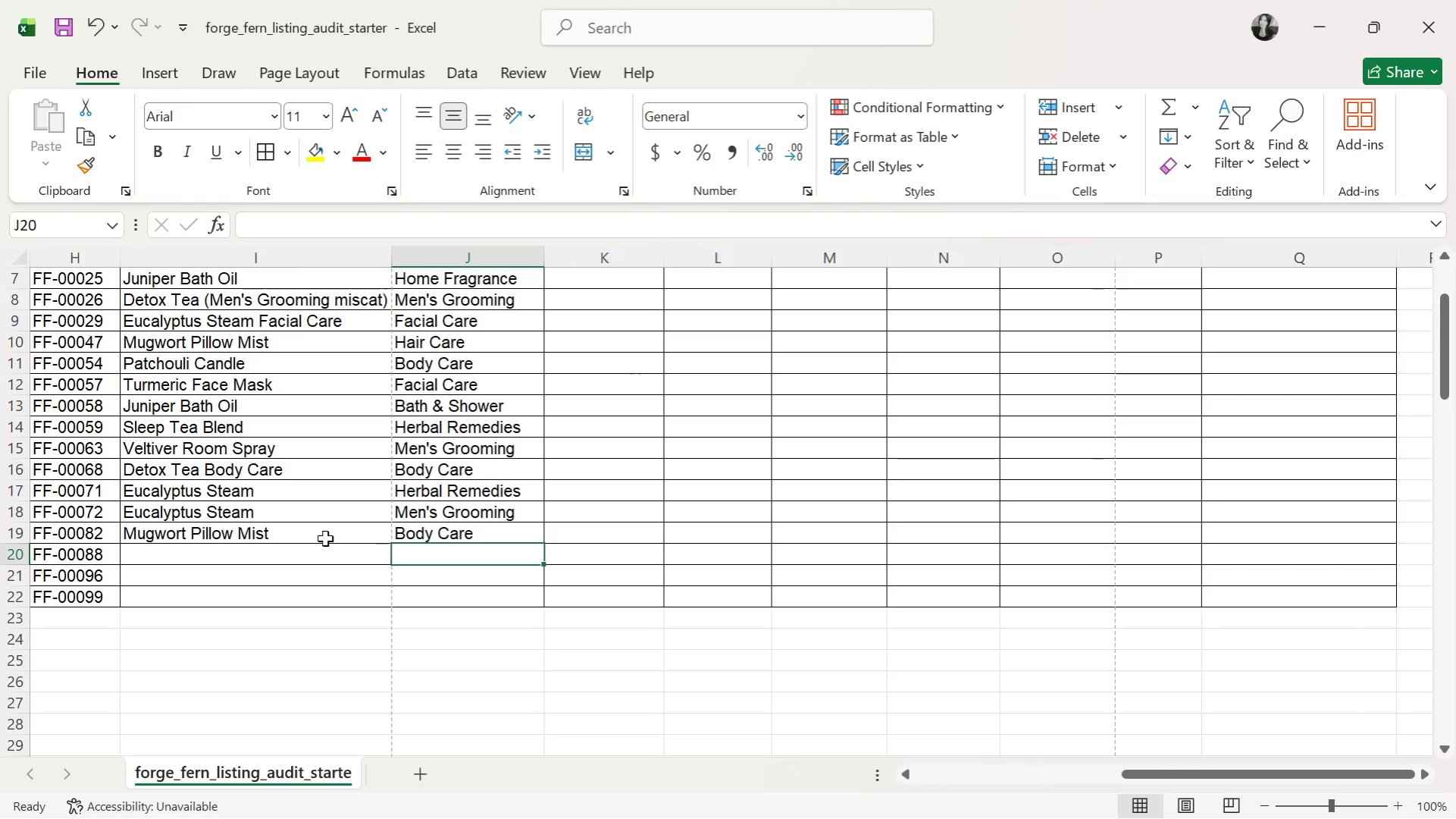 
key(ArrowDown)
 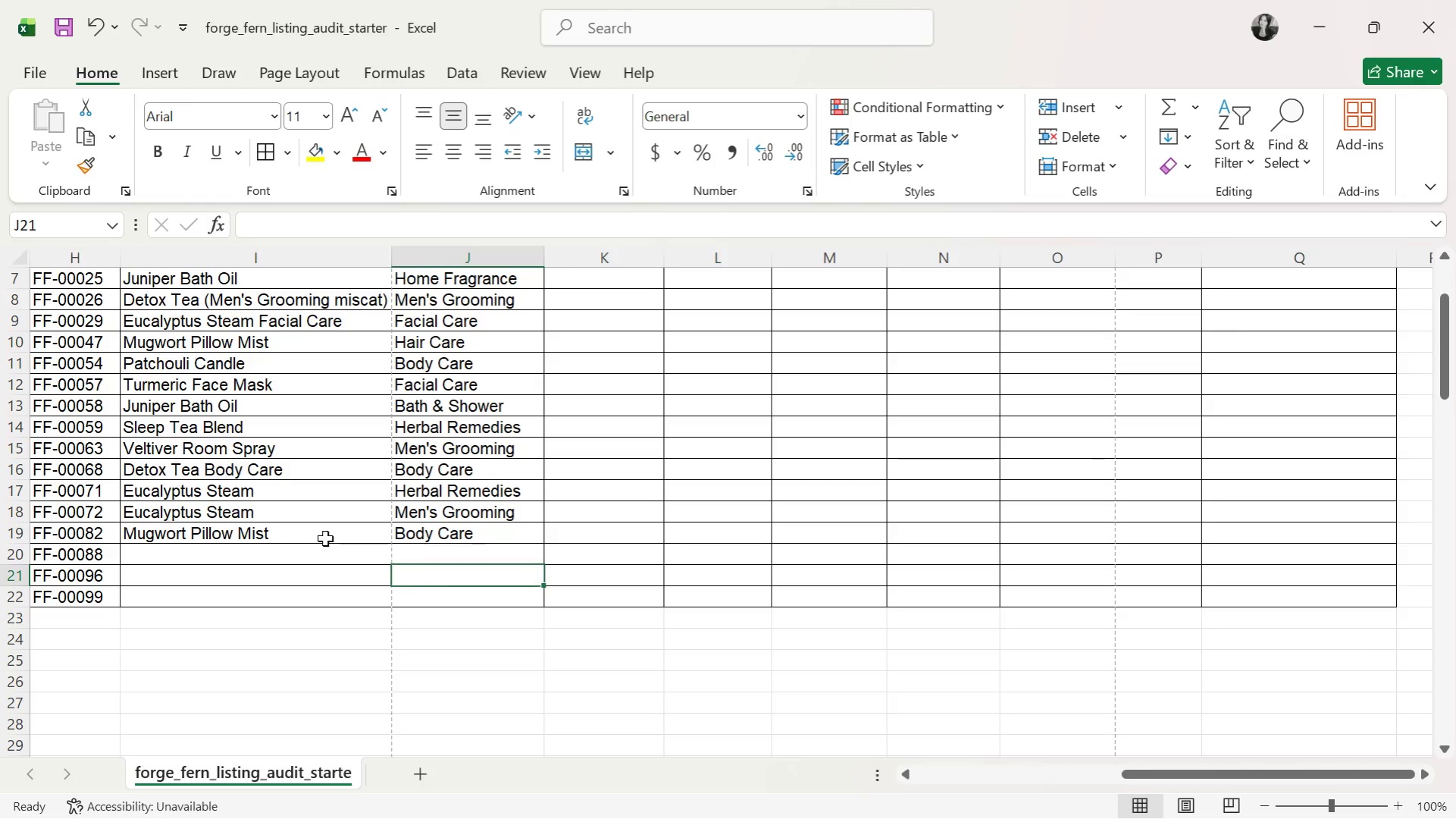 
key(ArrowLeft)
 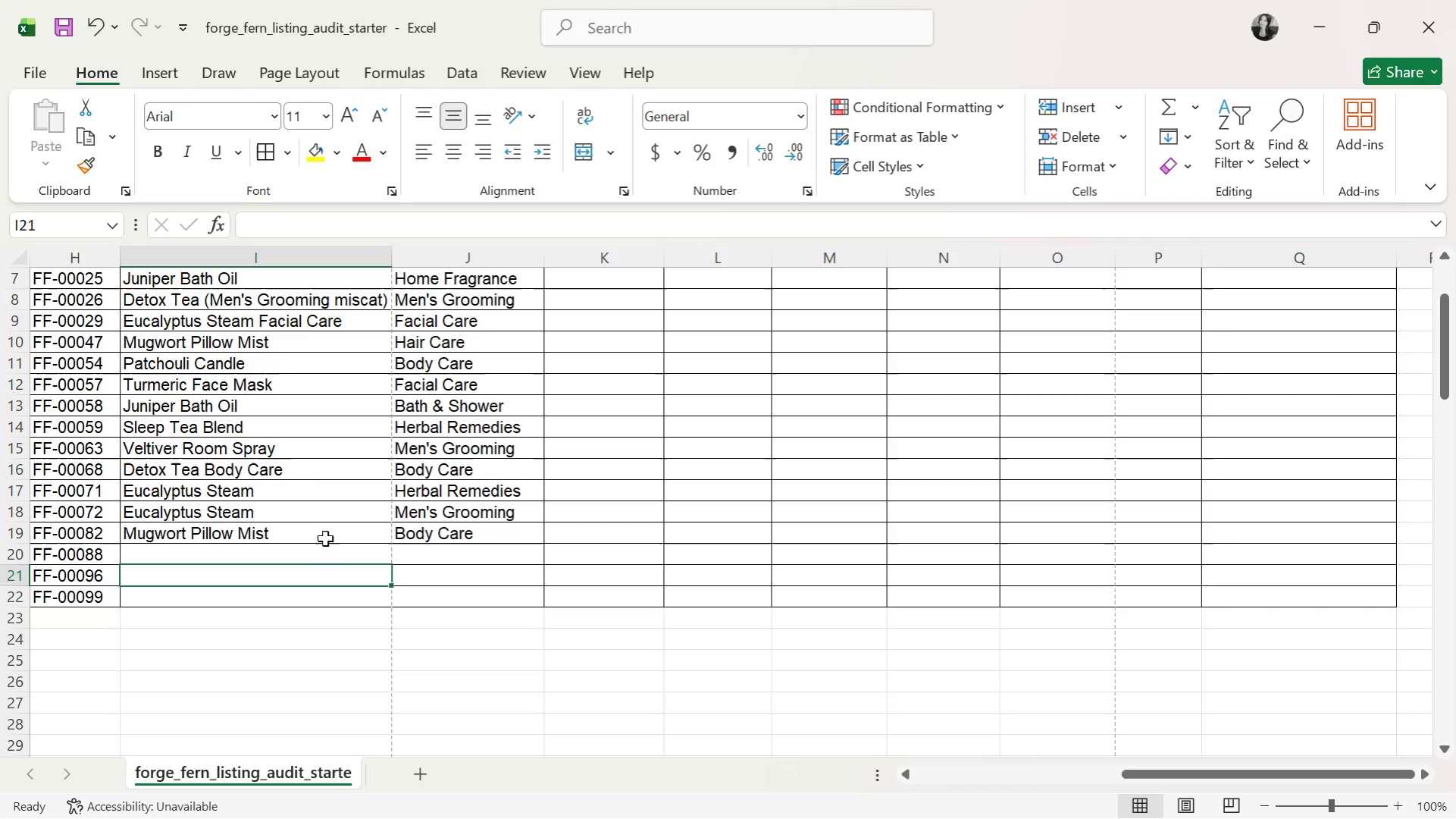 
key(ArrowUp)
 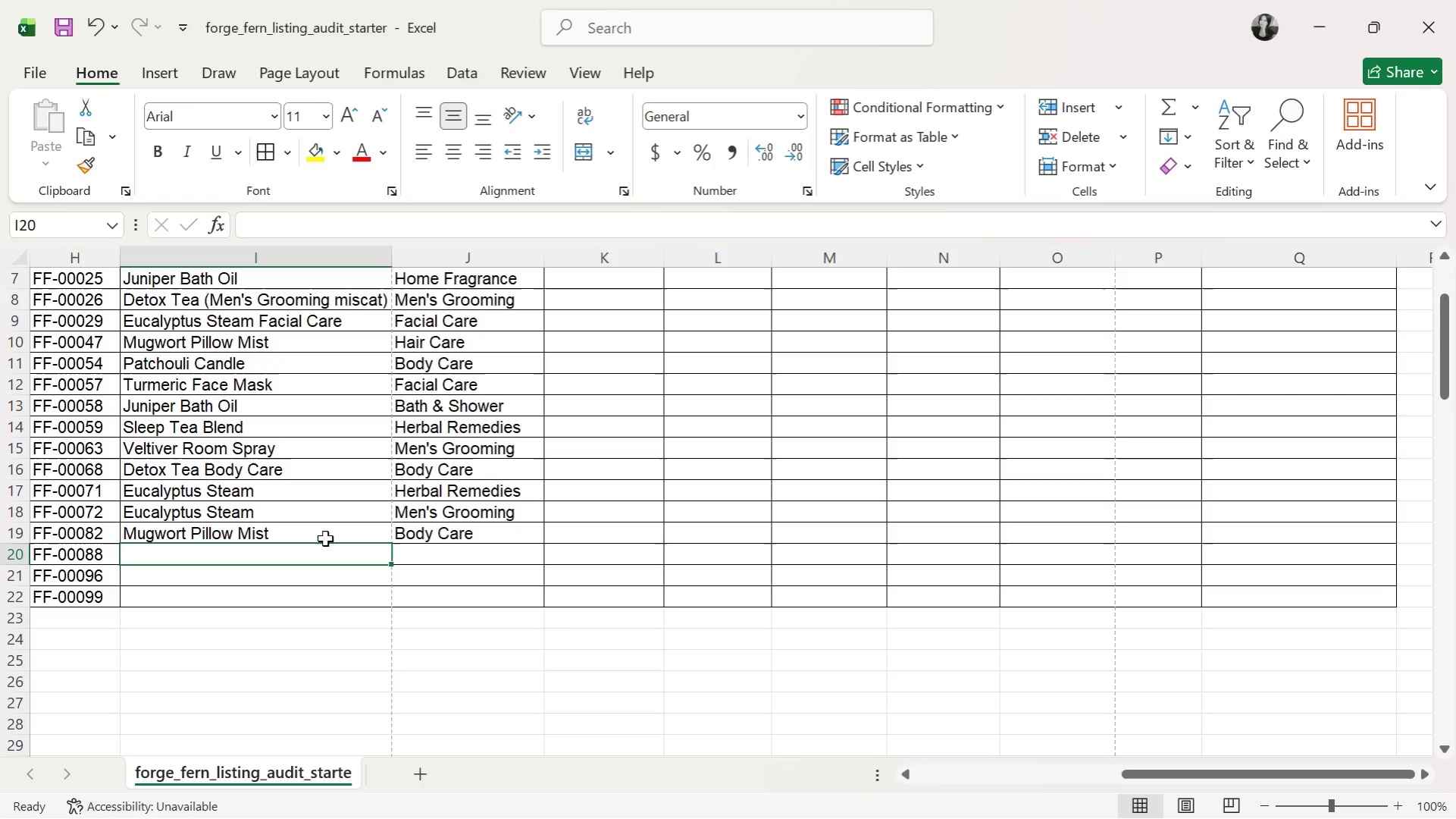 
type(Skin Compress)
 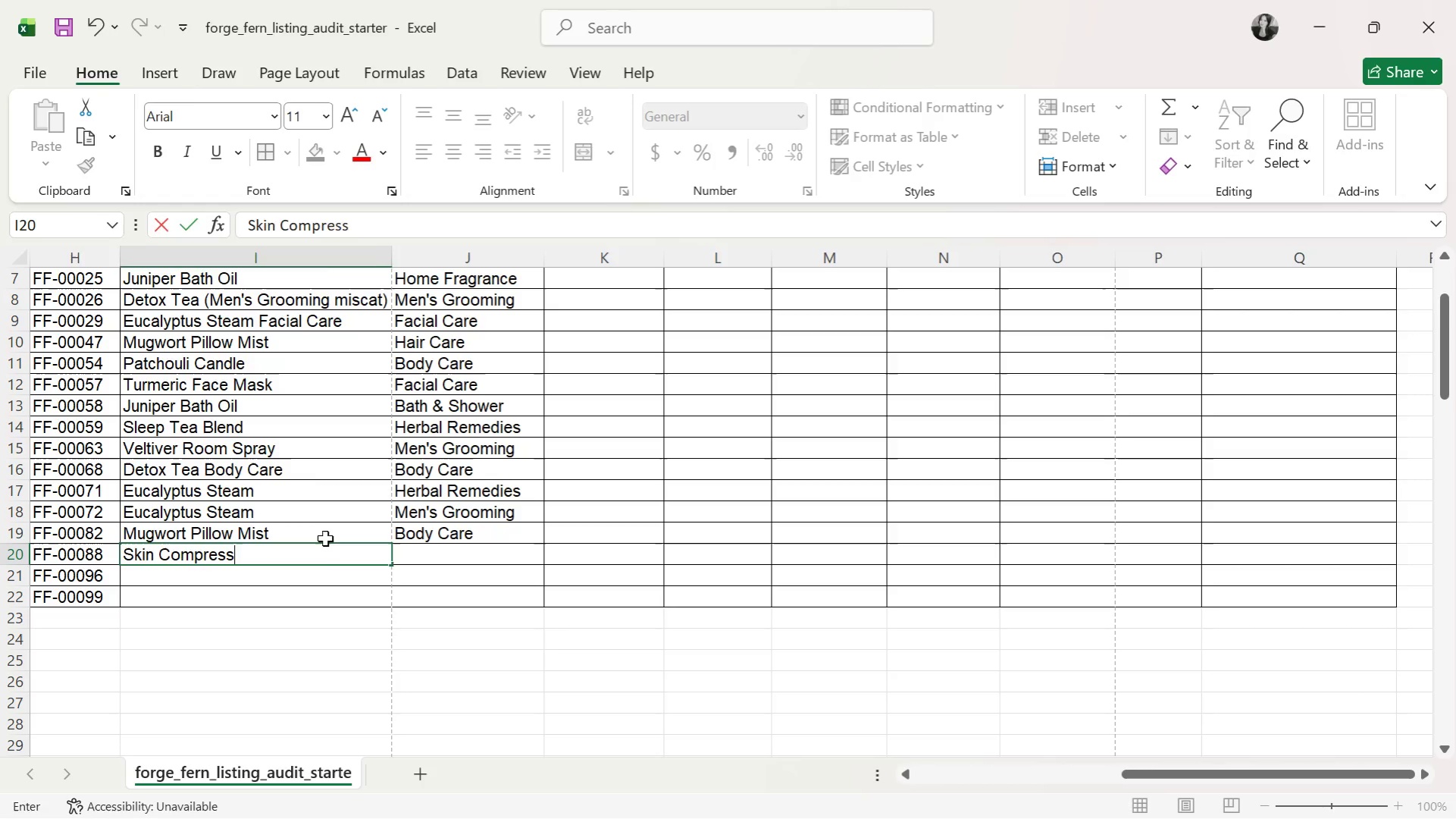 
key(ArrowRight)
 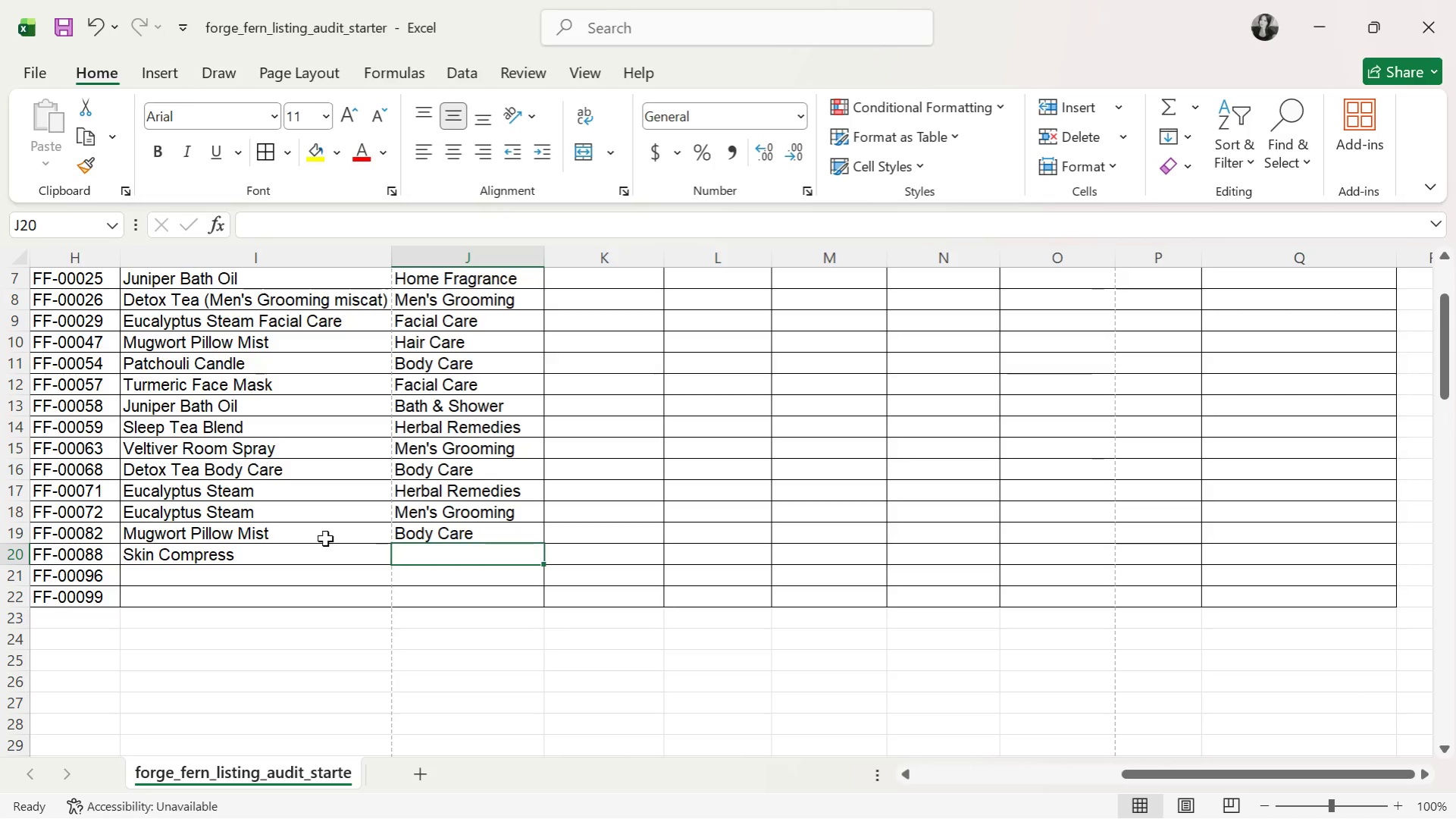 
type(Wellness Teas)
 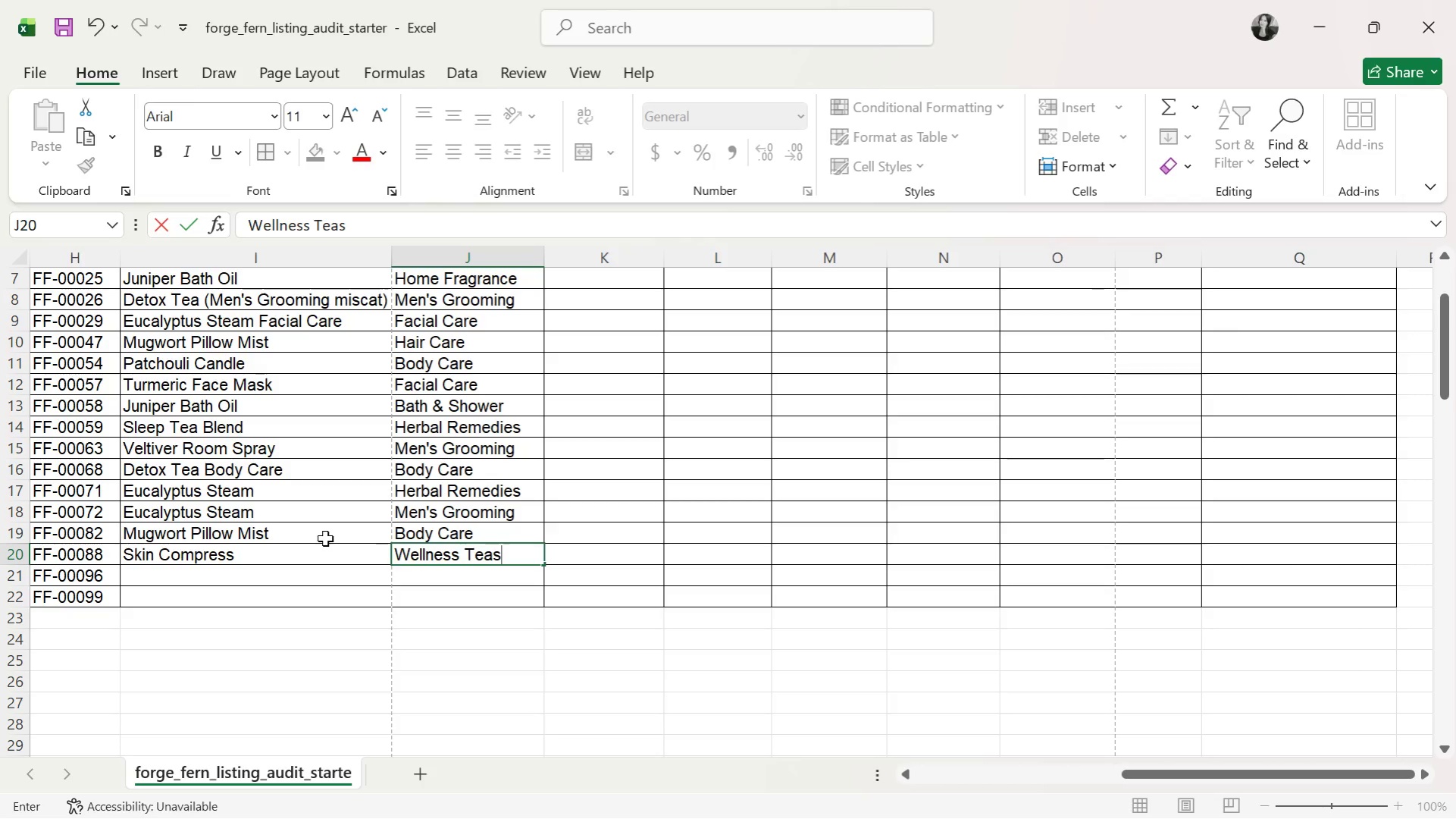 
key(ArrowDown)
 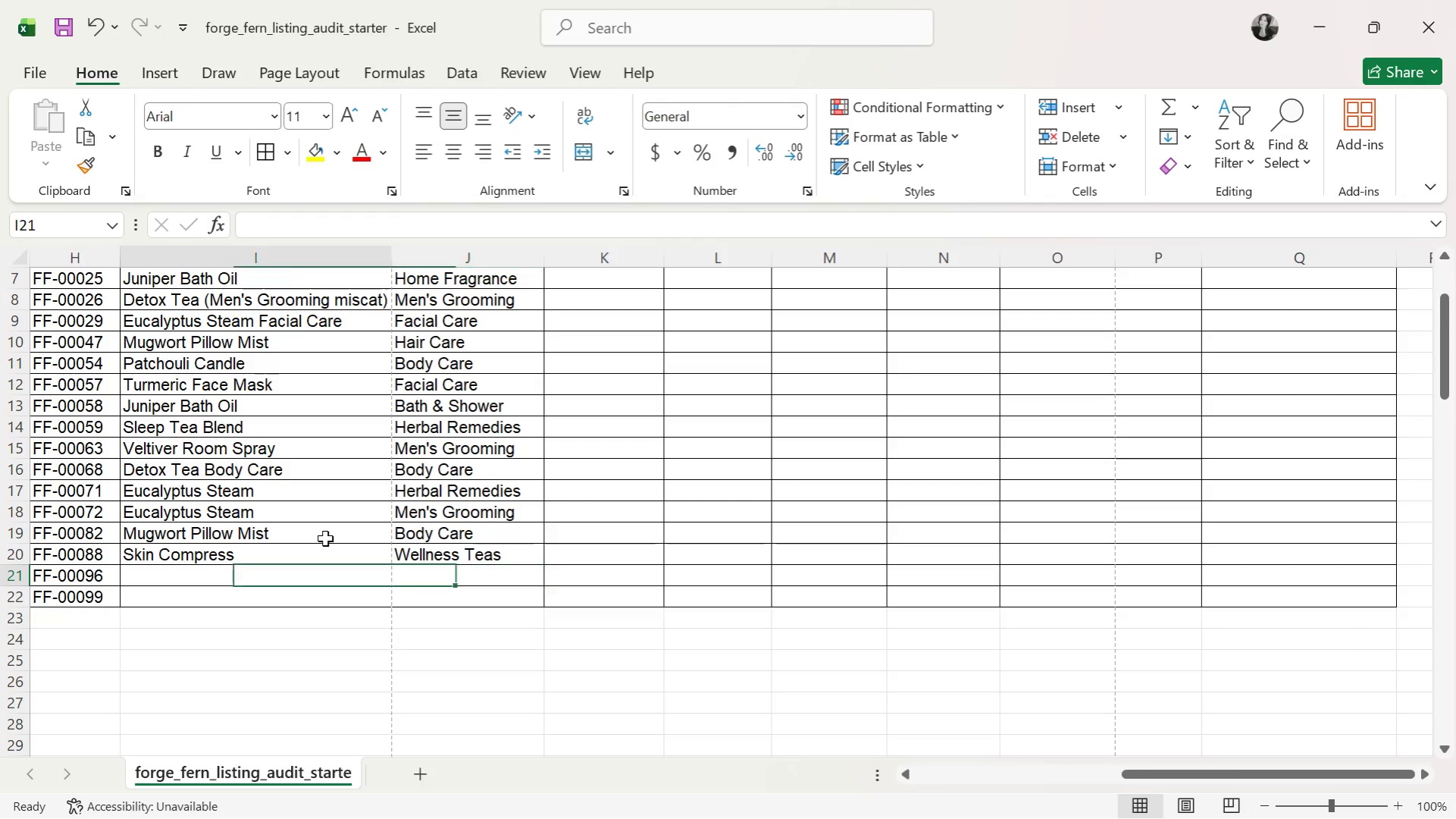 
key(ArrowLeft)
 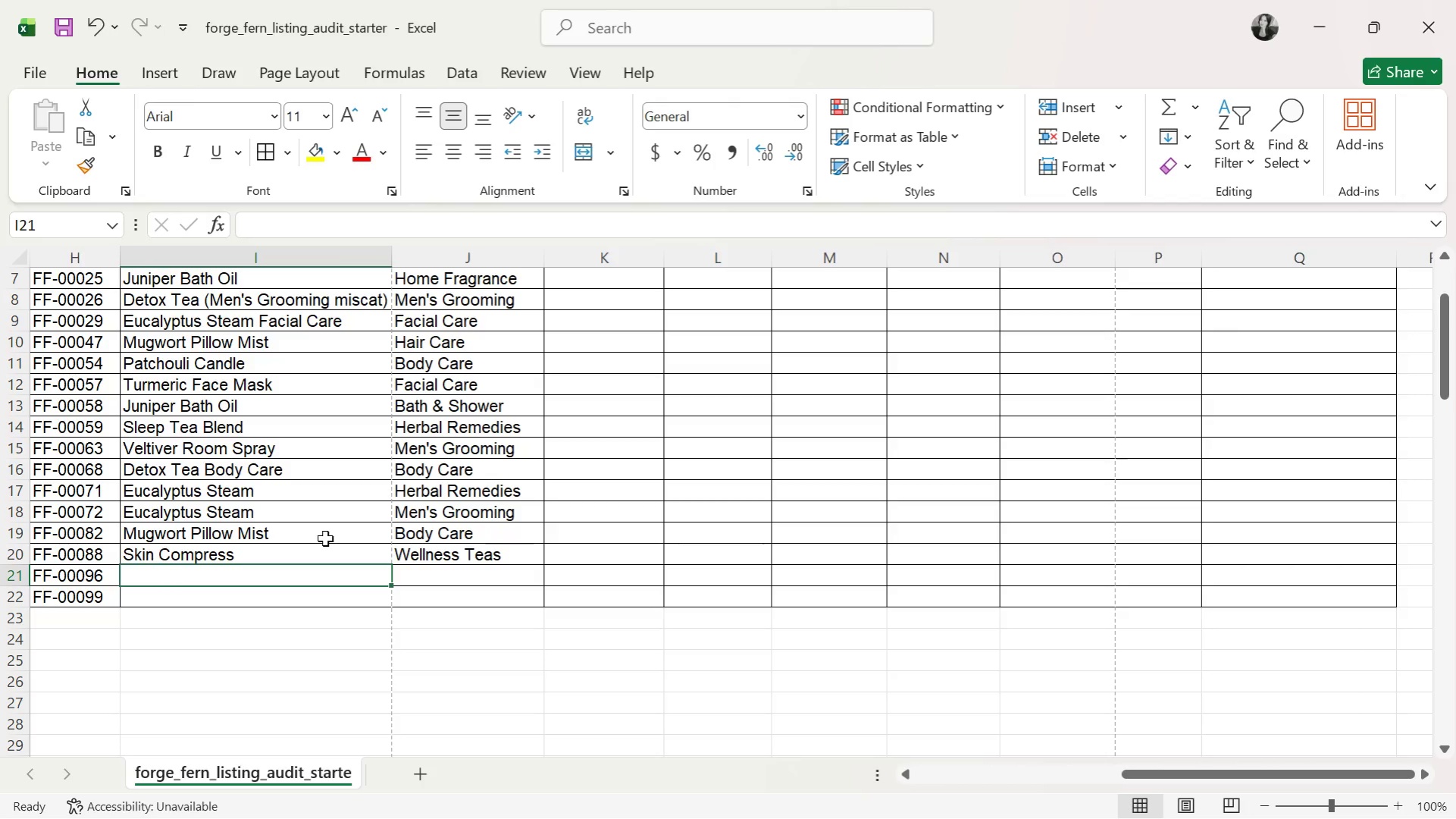 
type(Tur)
 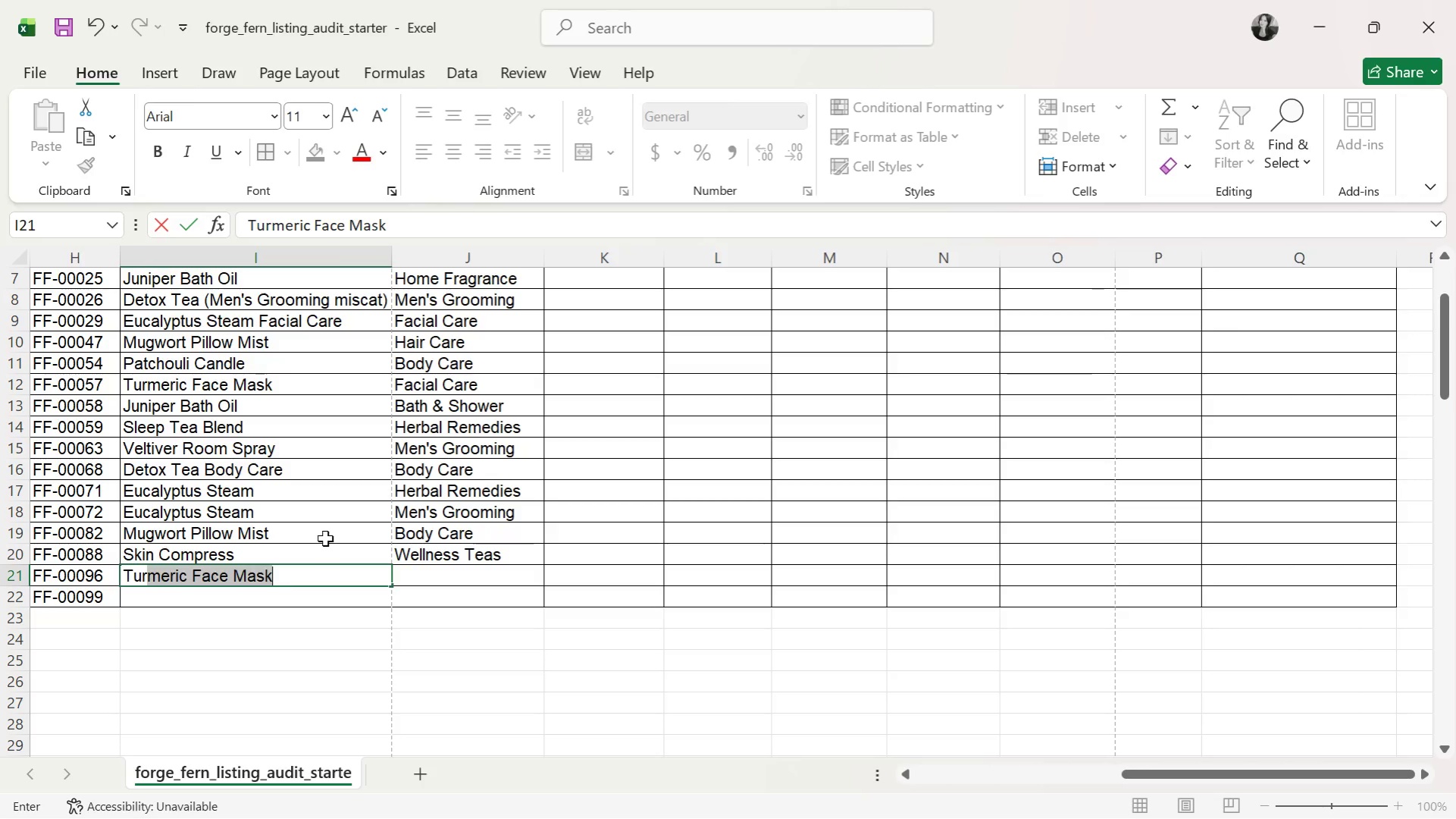 
key(ArrowRight)
 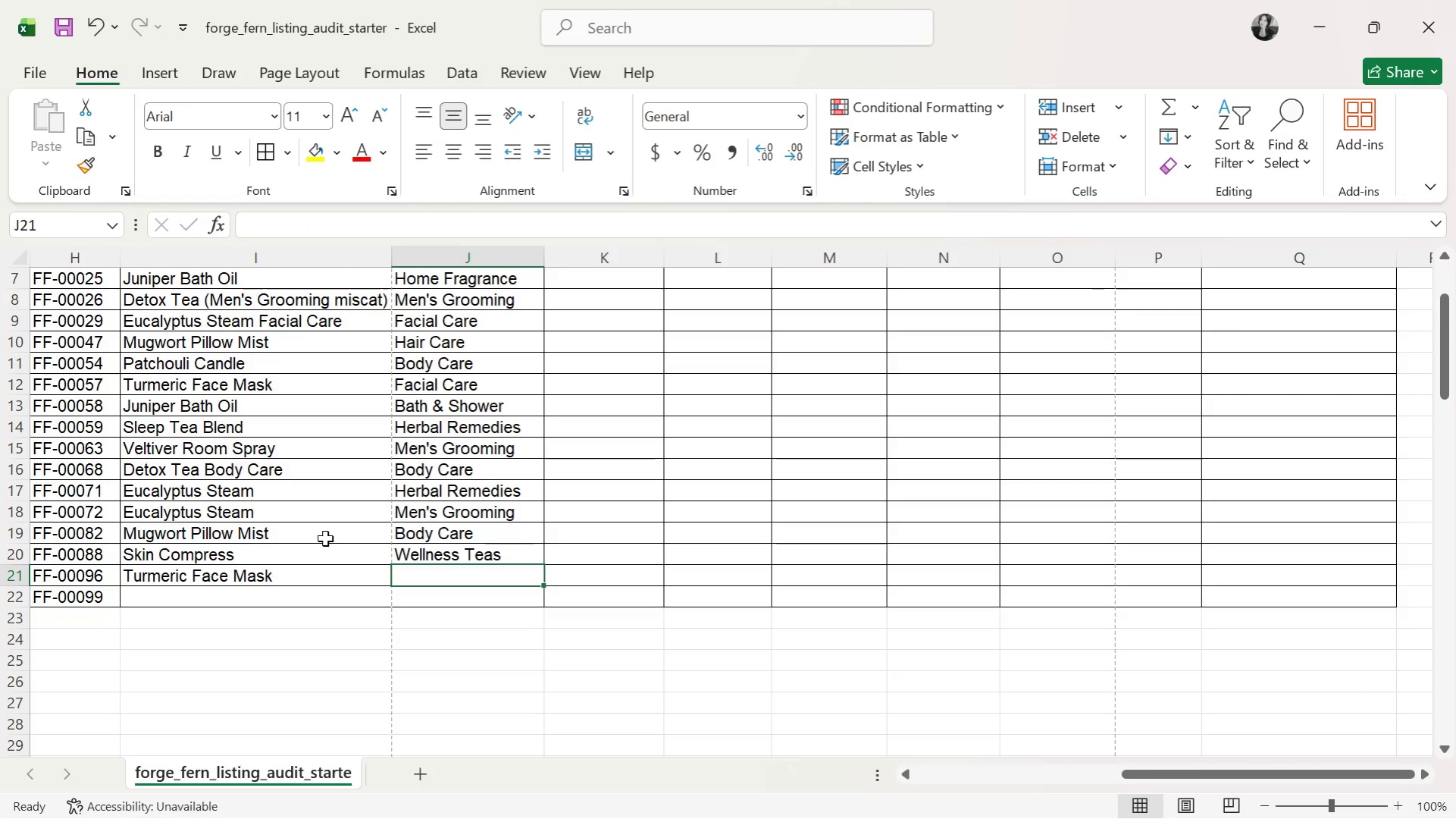 
type(Hom)
 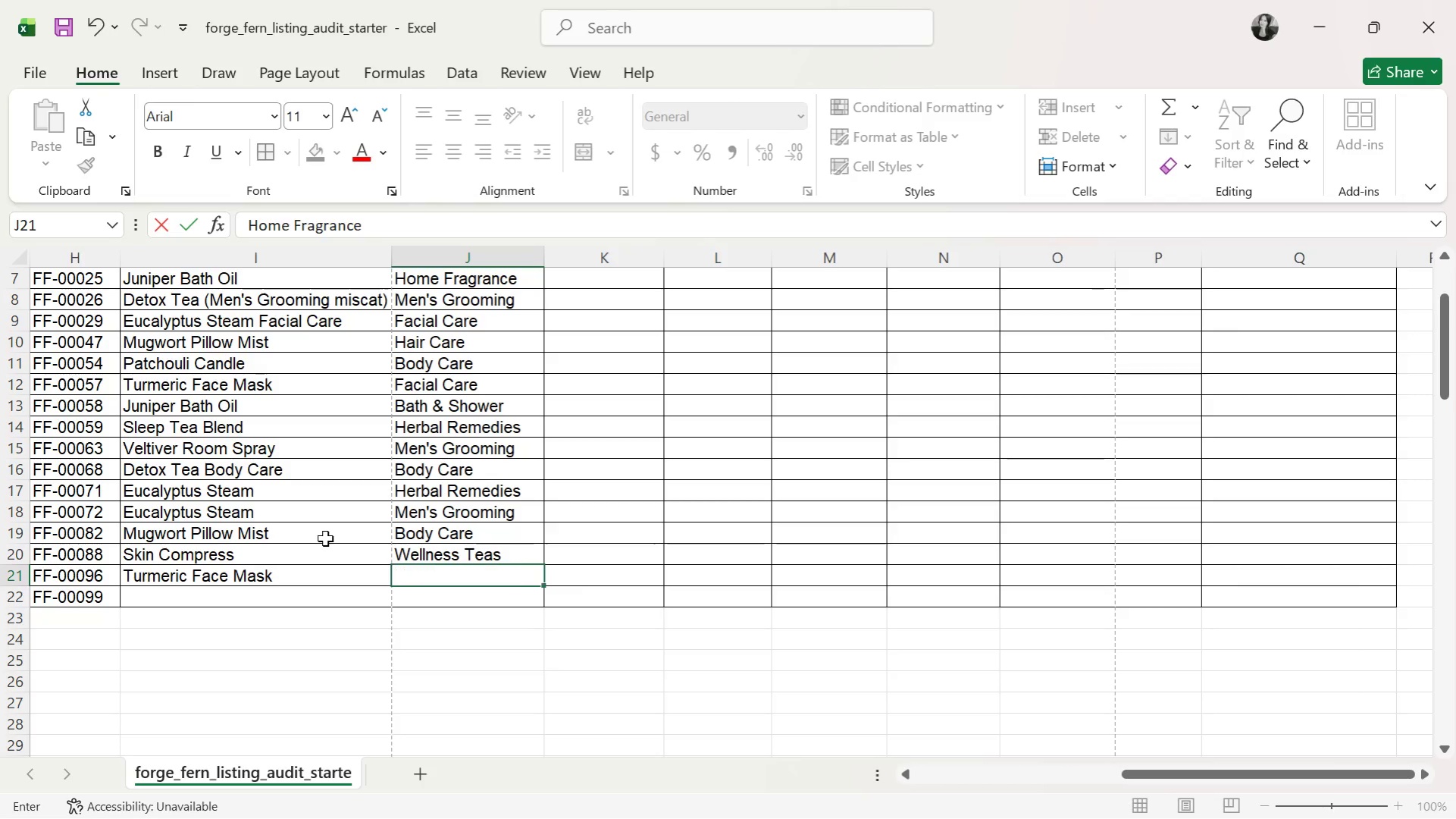 
key(Enter)
 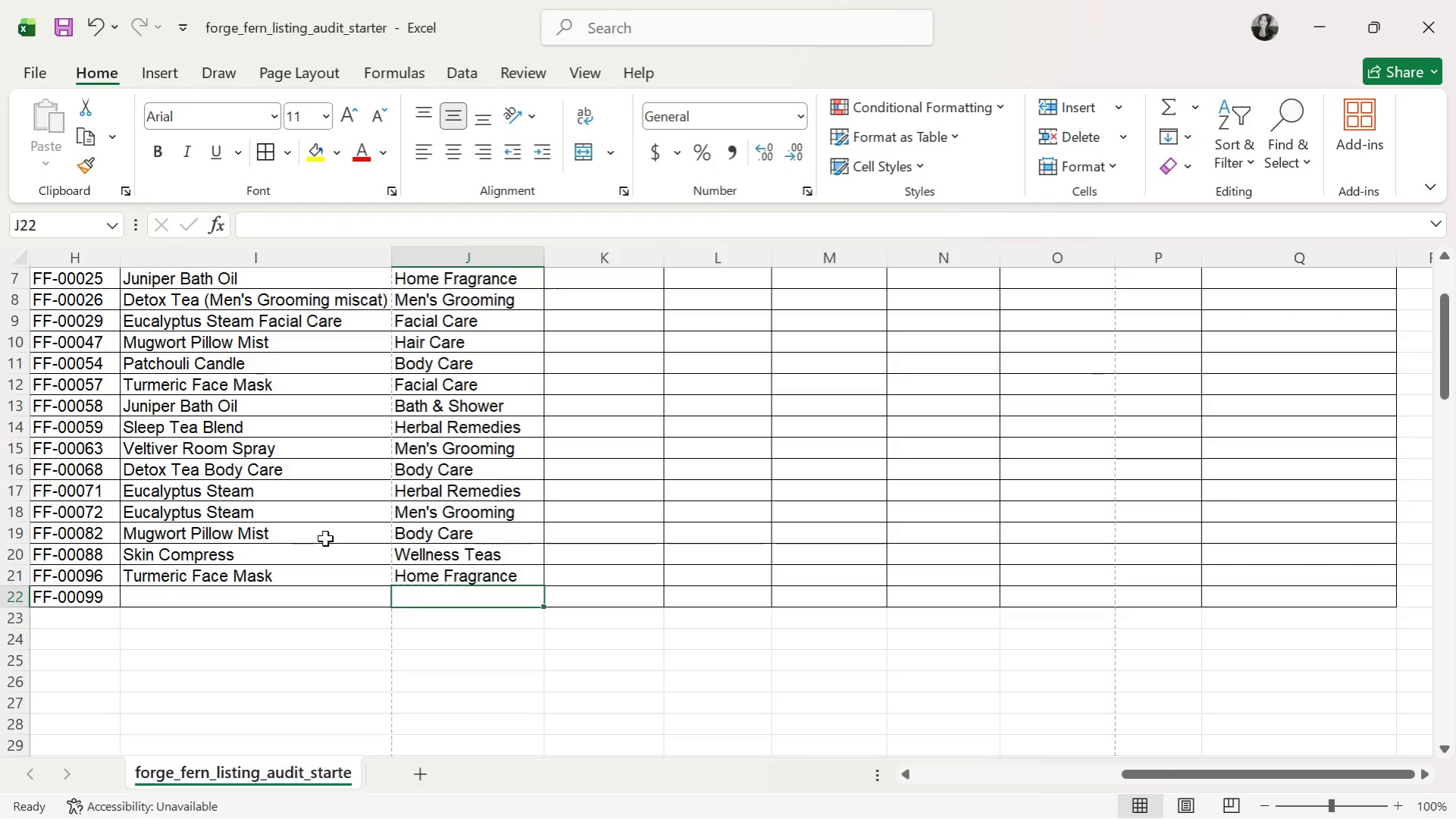 
key(ArrowLeft)
 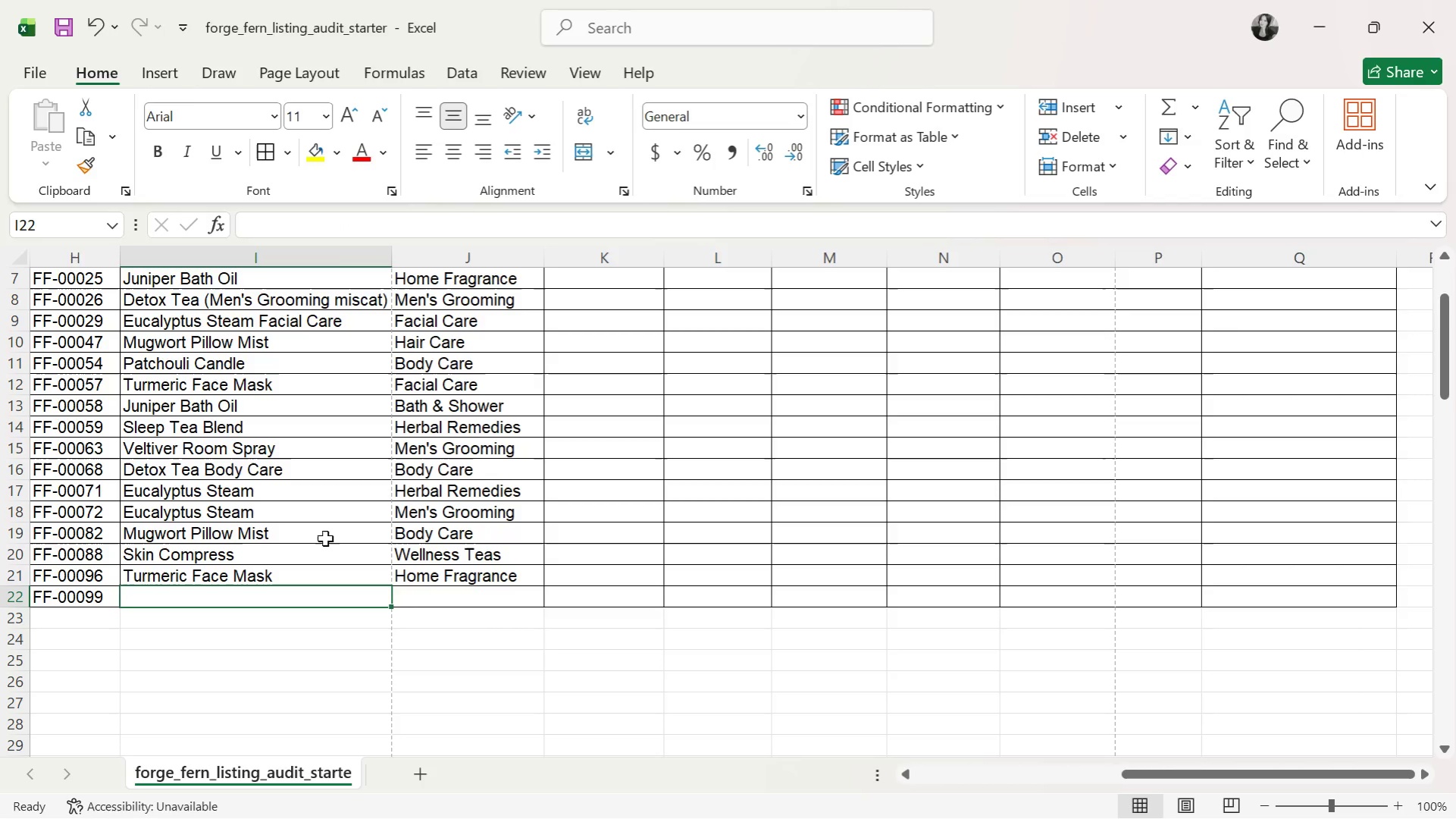 
type(Jun)
 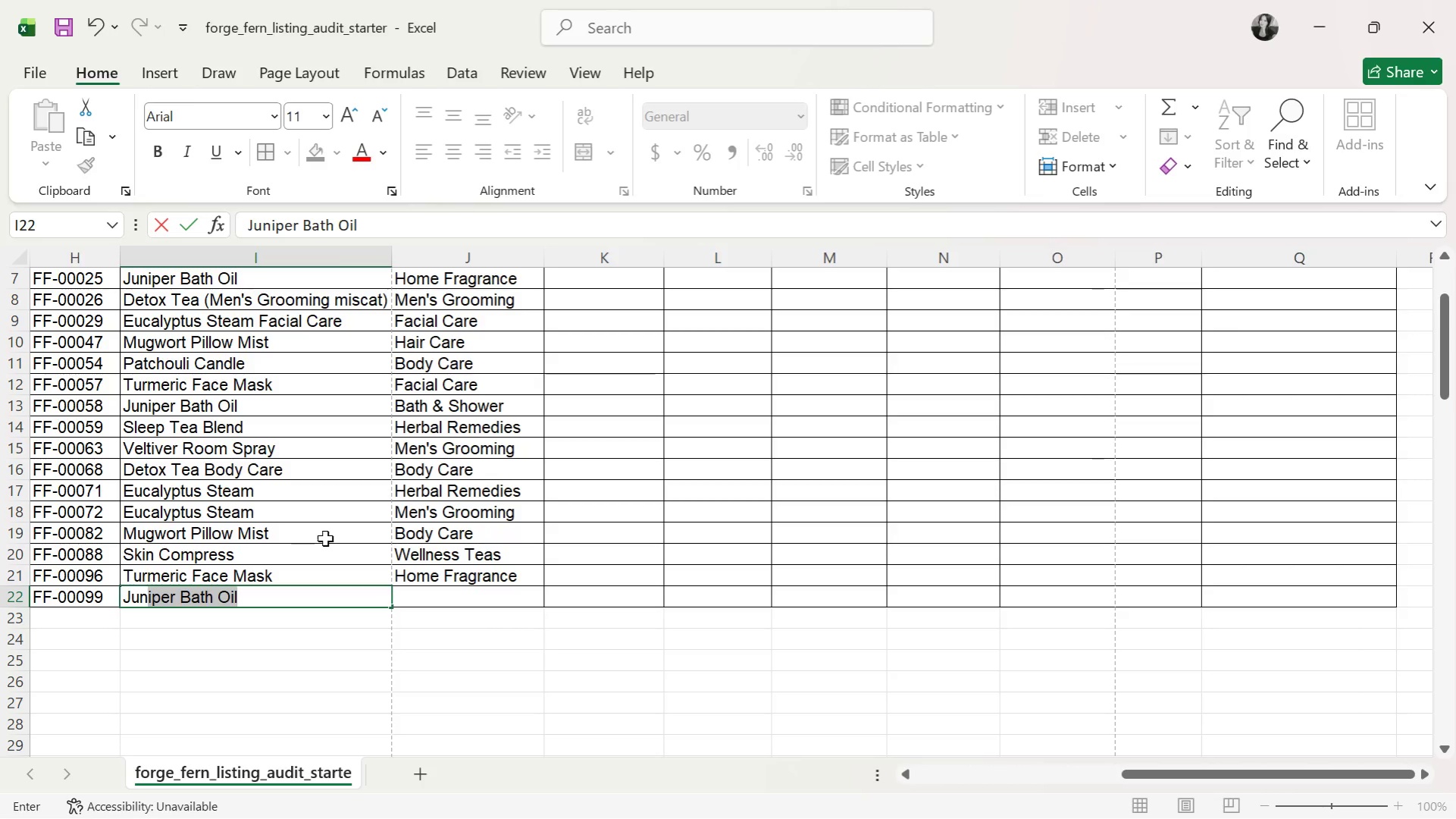 
key(ArrowRight)
 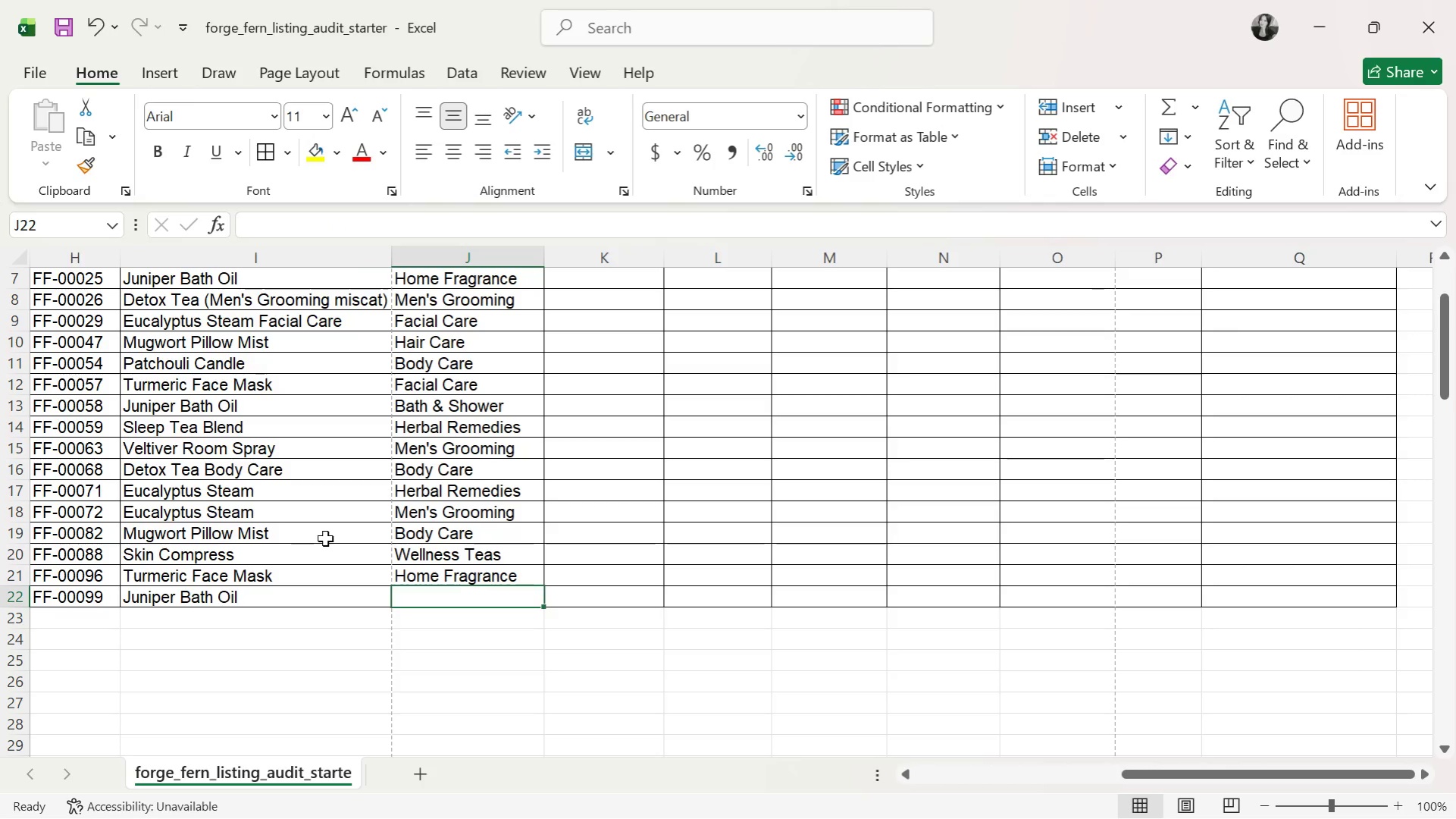 
type(Bath)
 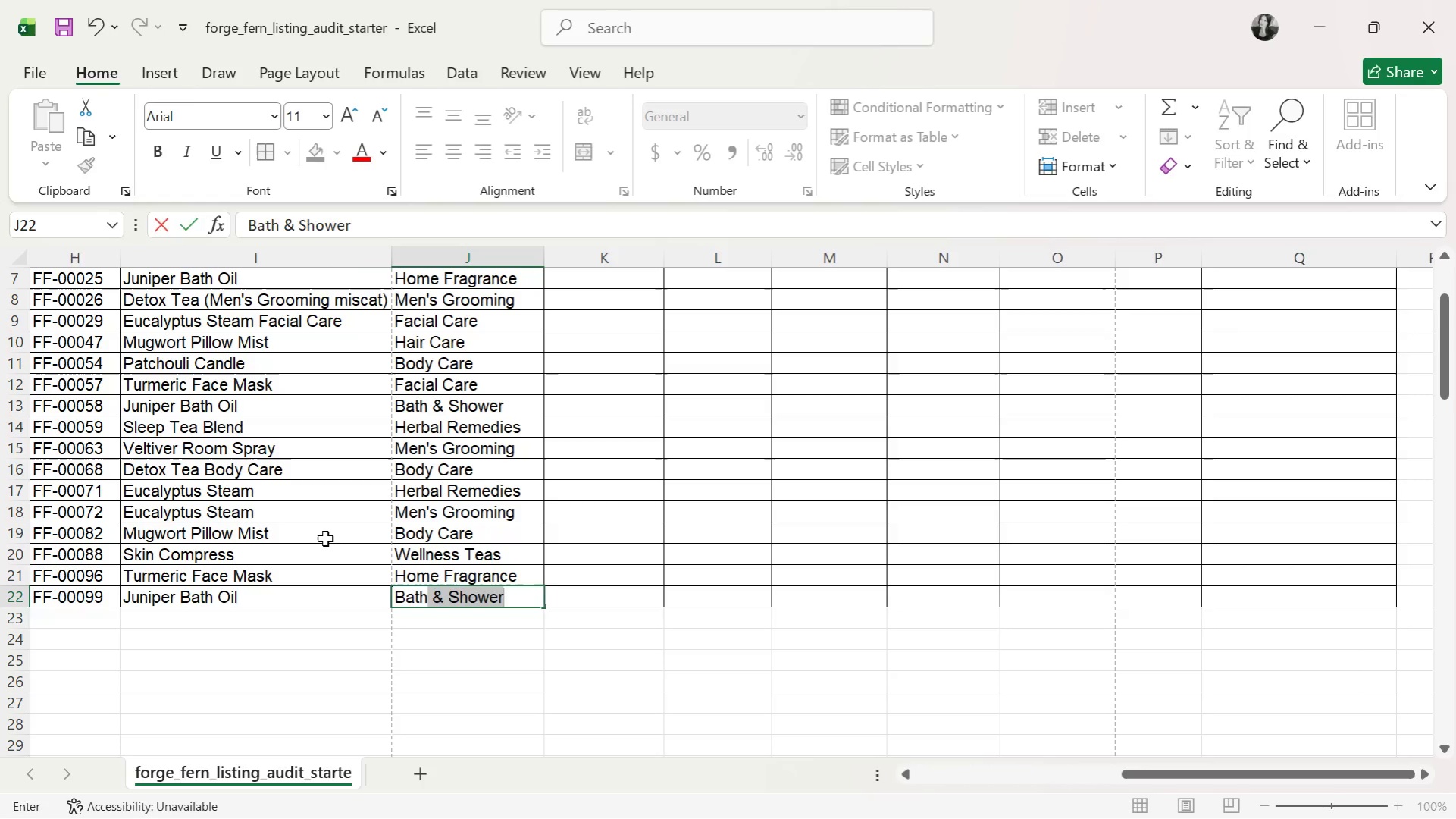 
key(Enter)
 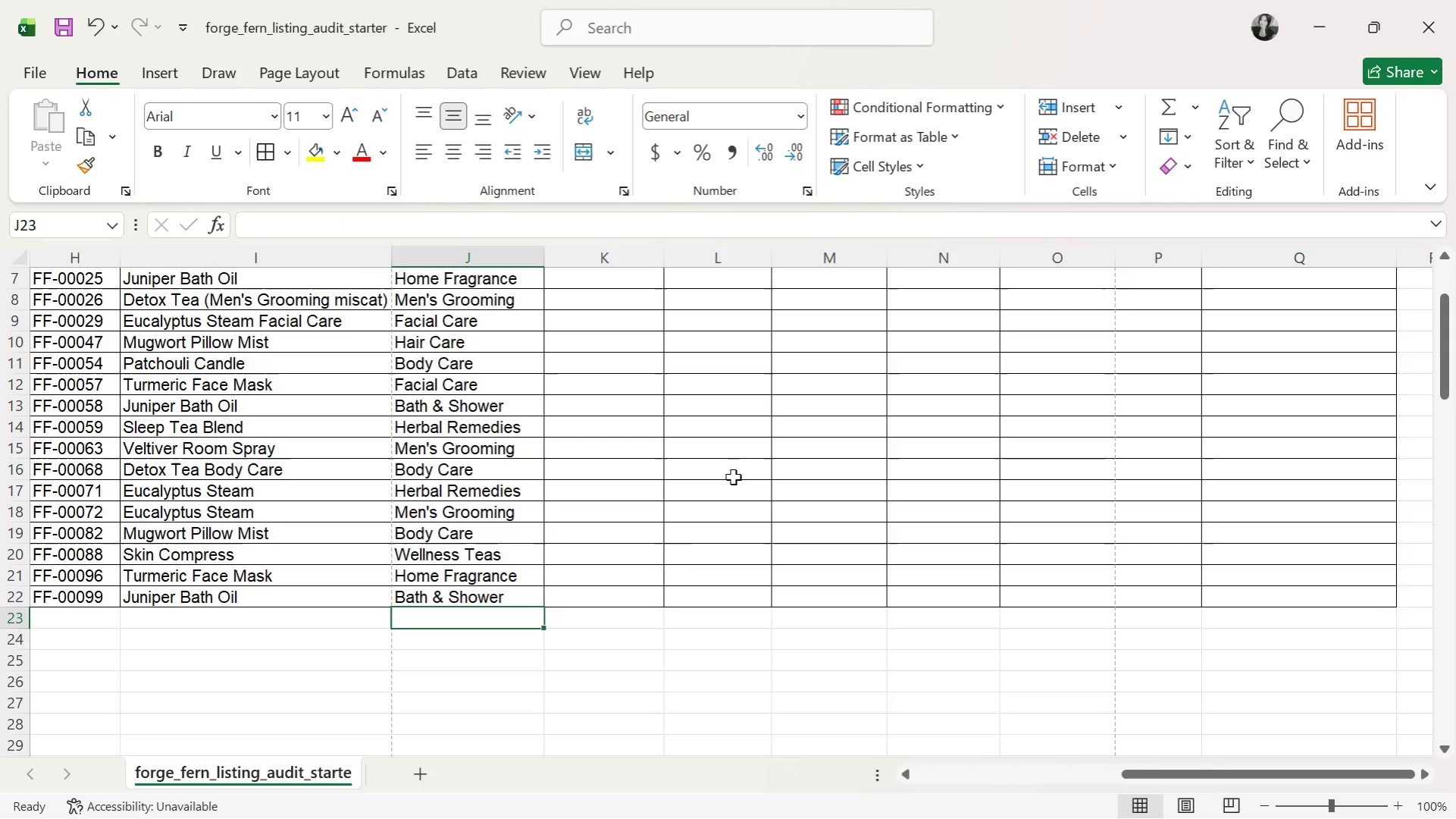 
scroll: coordinate [665, 544], scroll_direction: up, amount: 11.0
 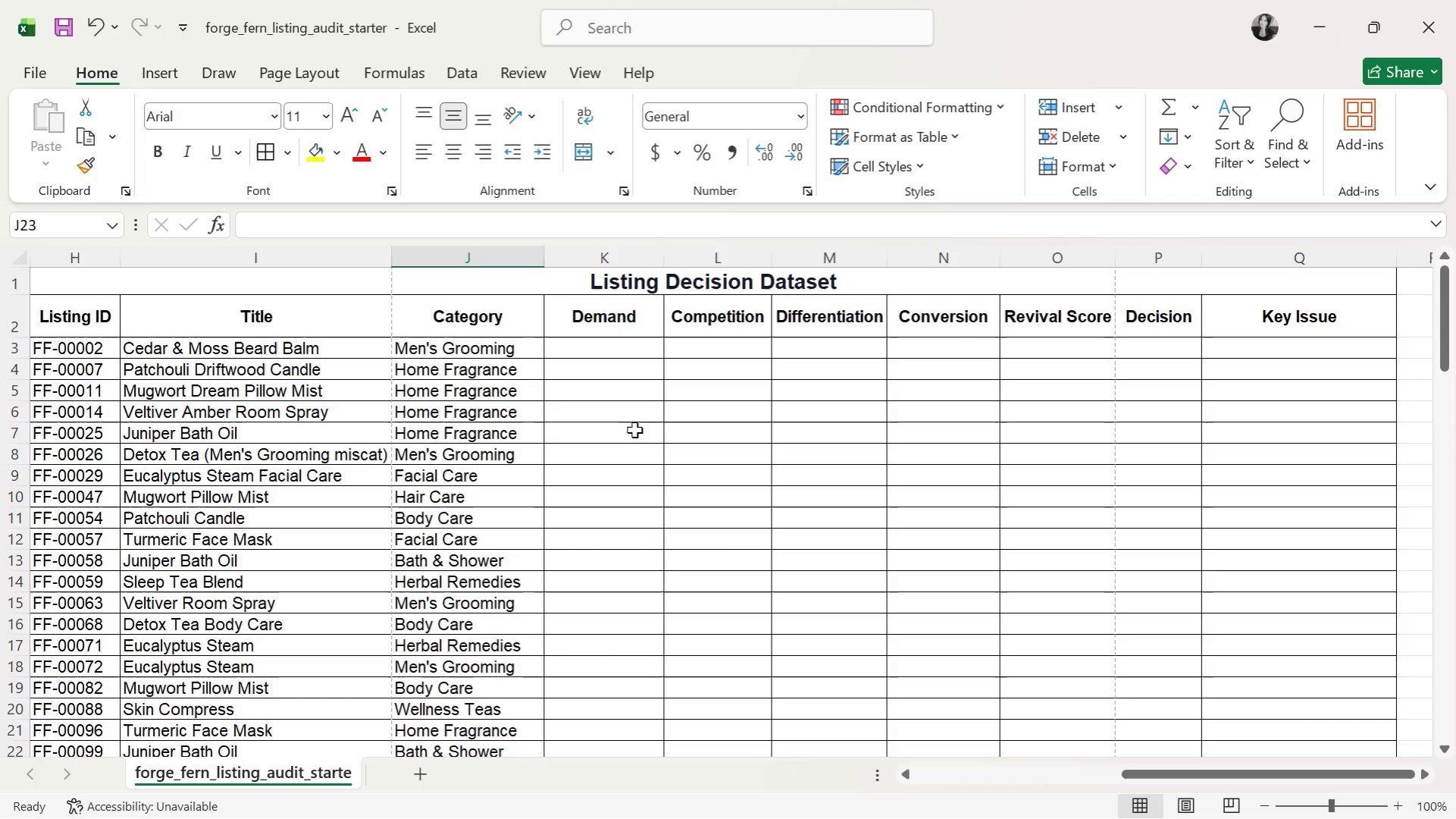 
key(Alt+Tab)
 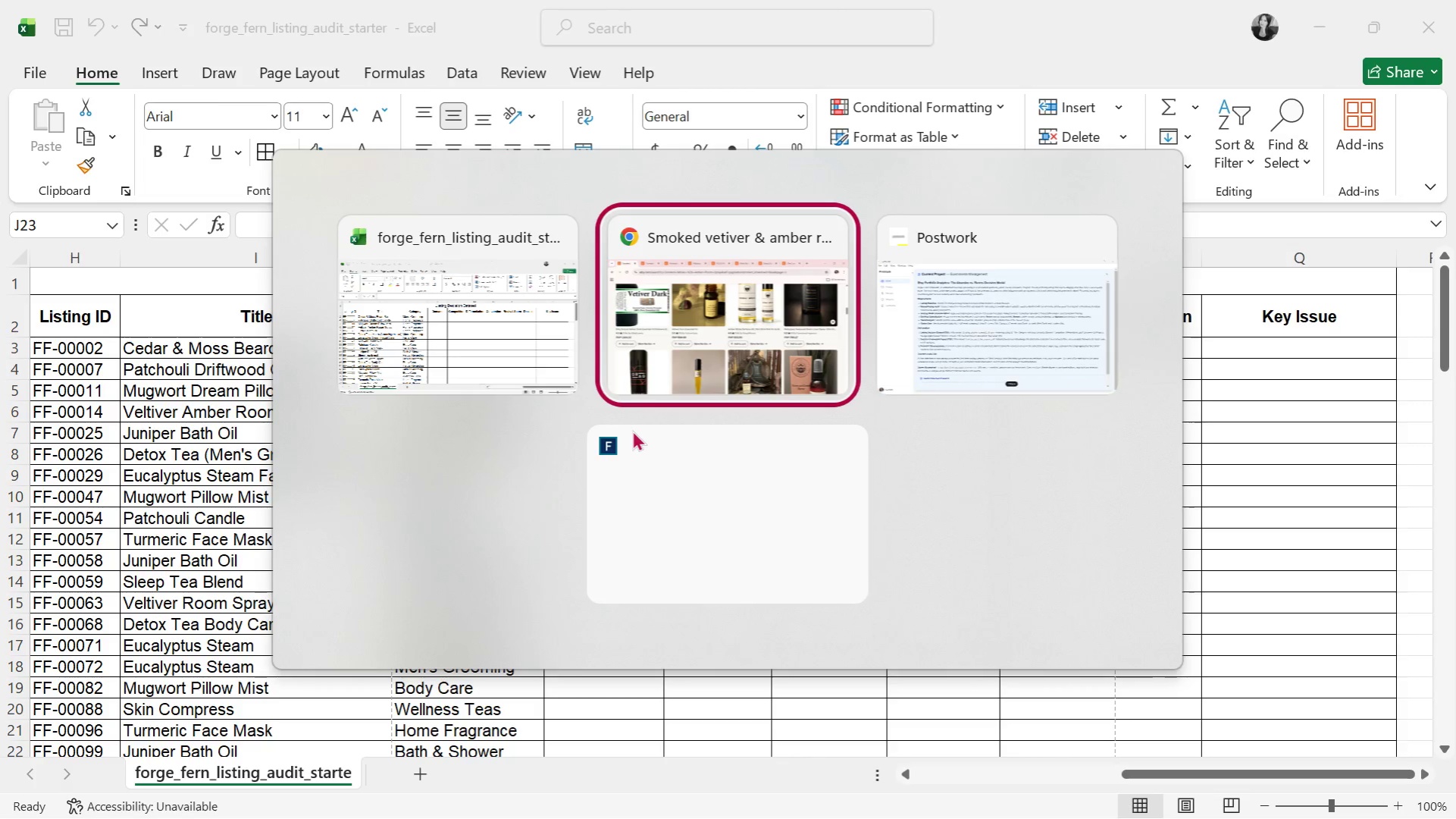 
key(Alt+Tab)